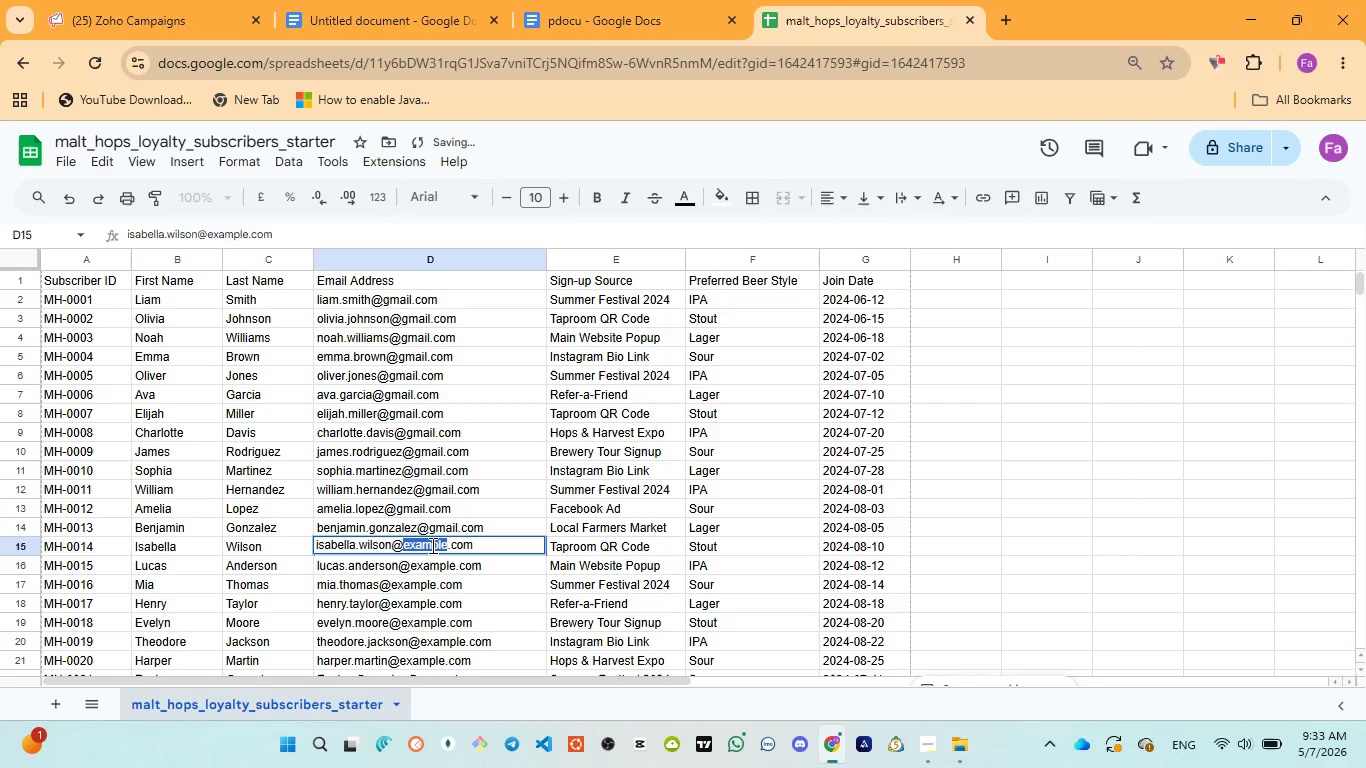 
key(Control+V)
 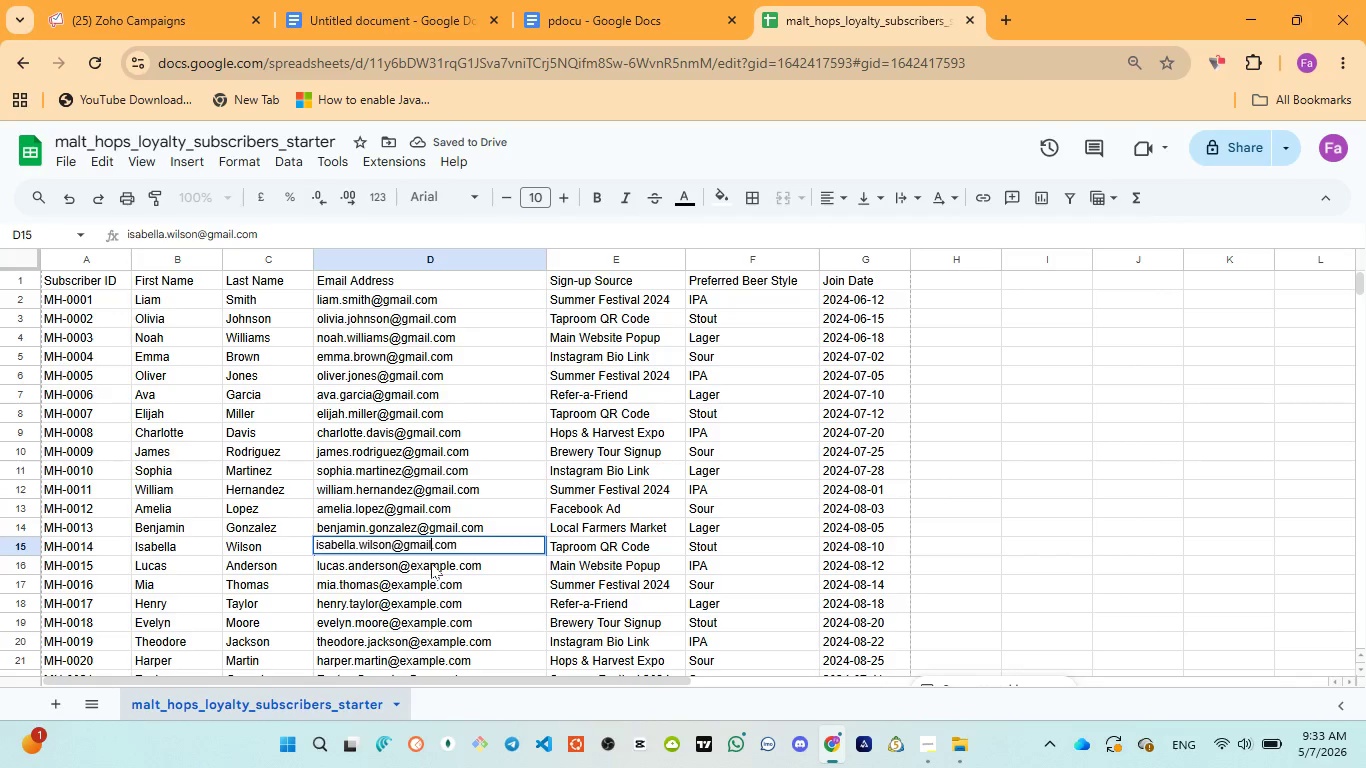 
double_click([431, 563])
 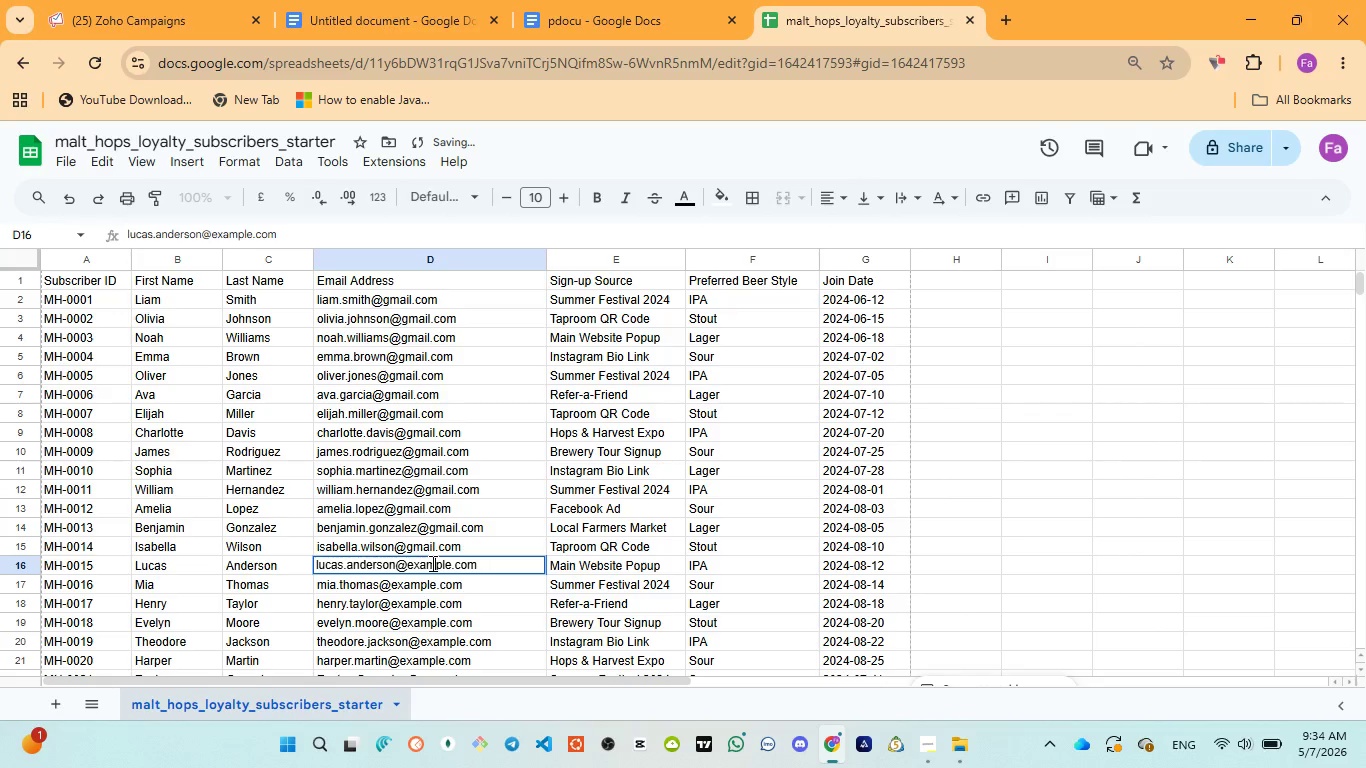 
double_click([431, 563])
 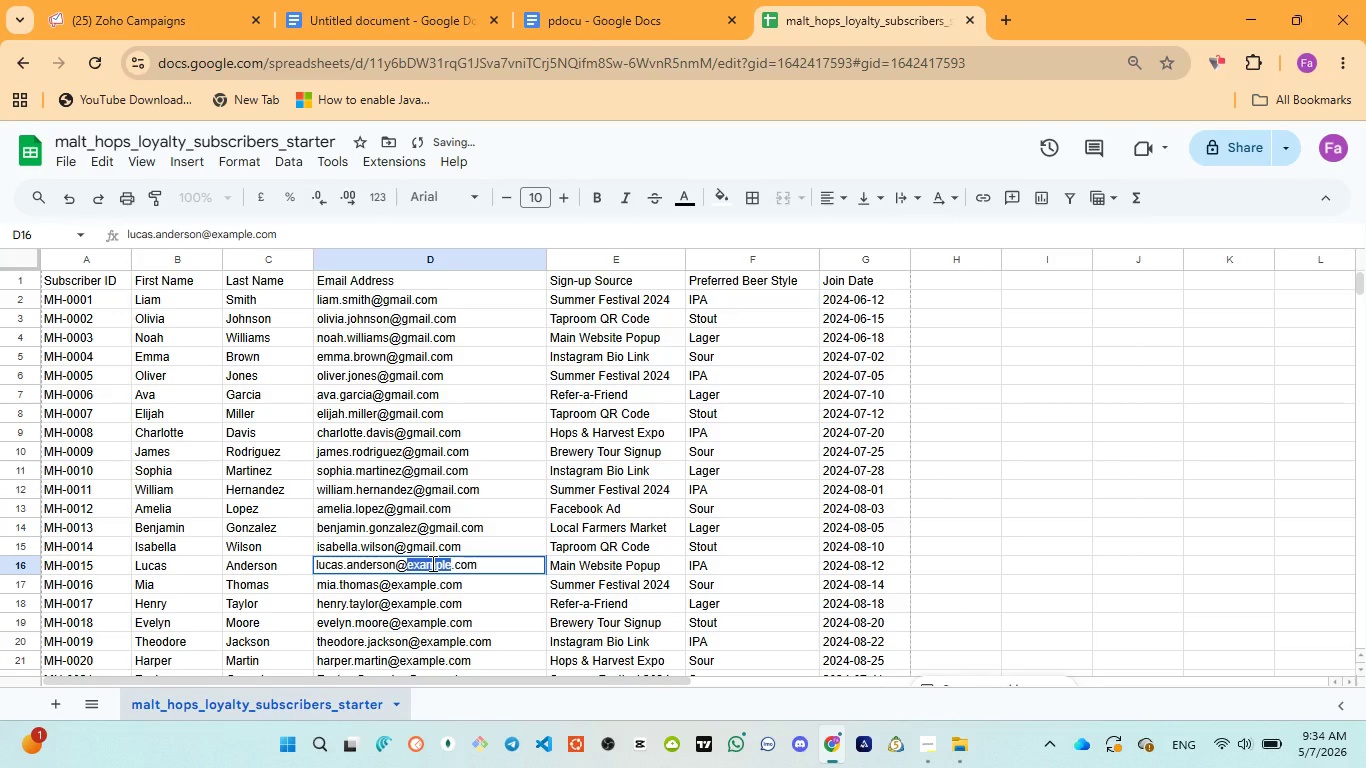 
key(Control+V)
 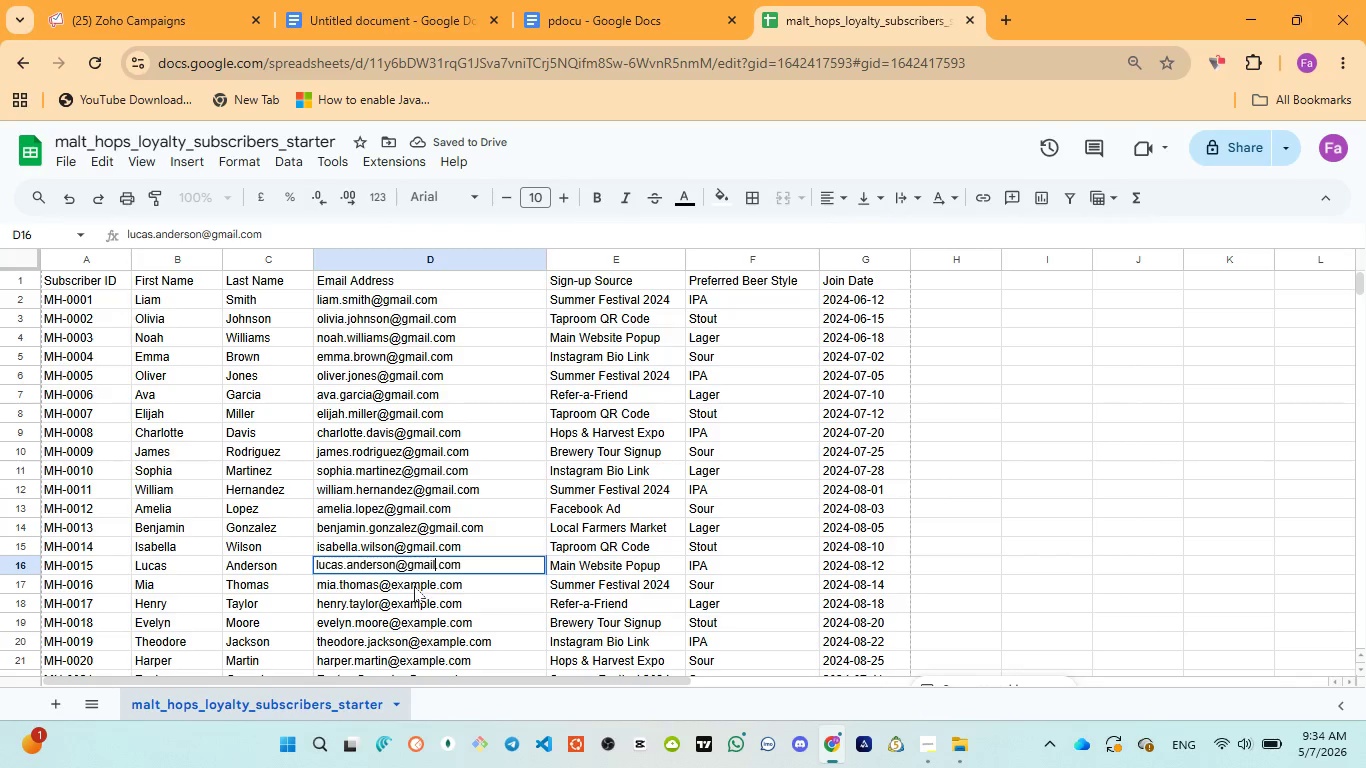 
double_click([414, 586])
 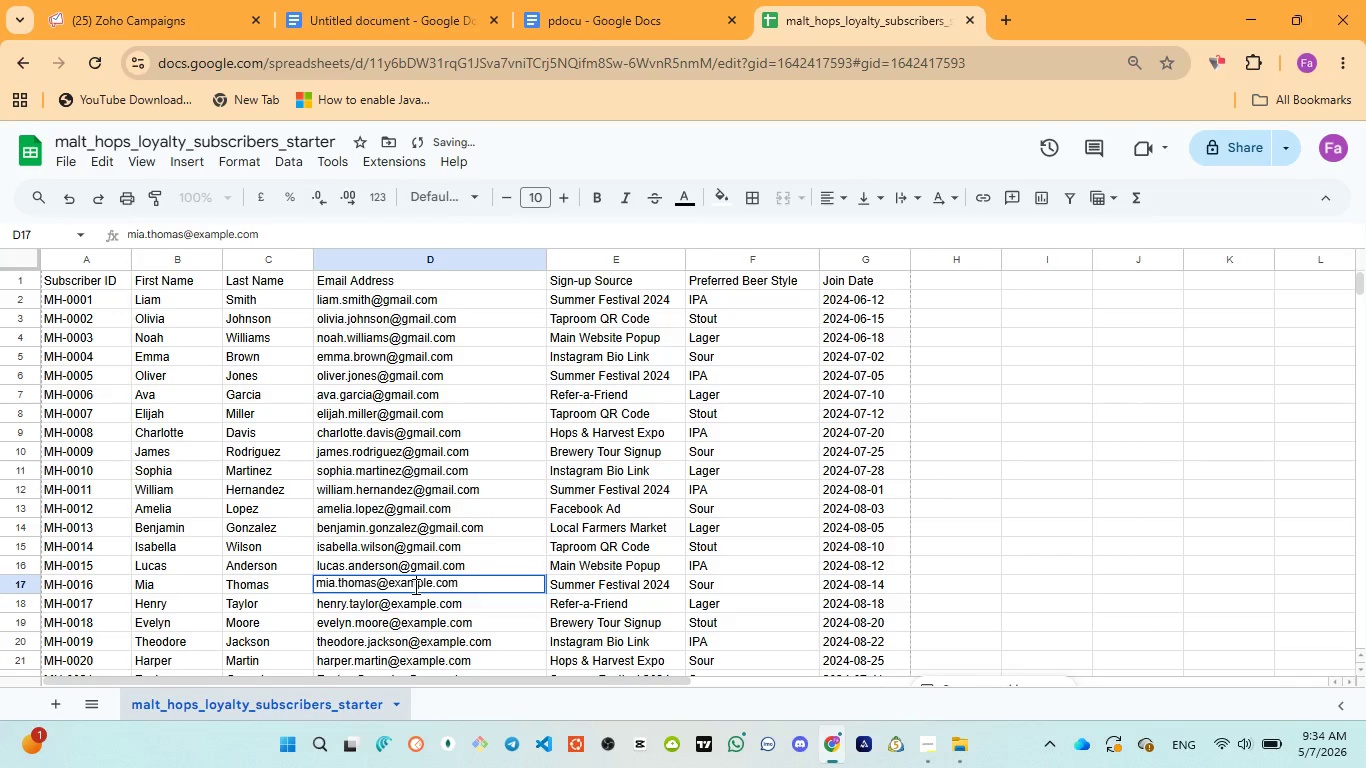 
double_click([414, 586])
 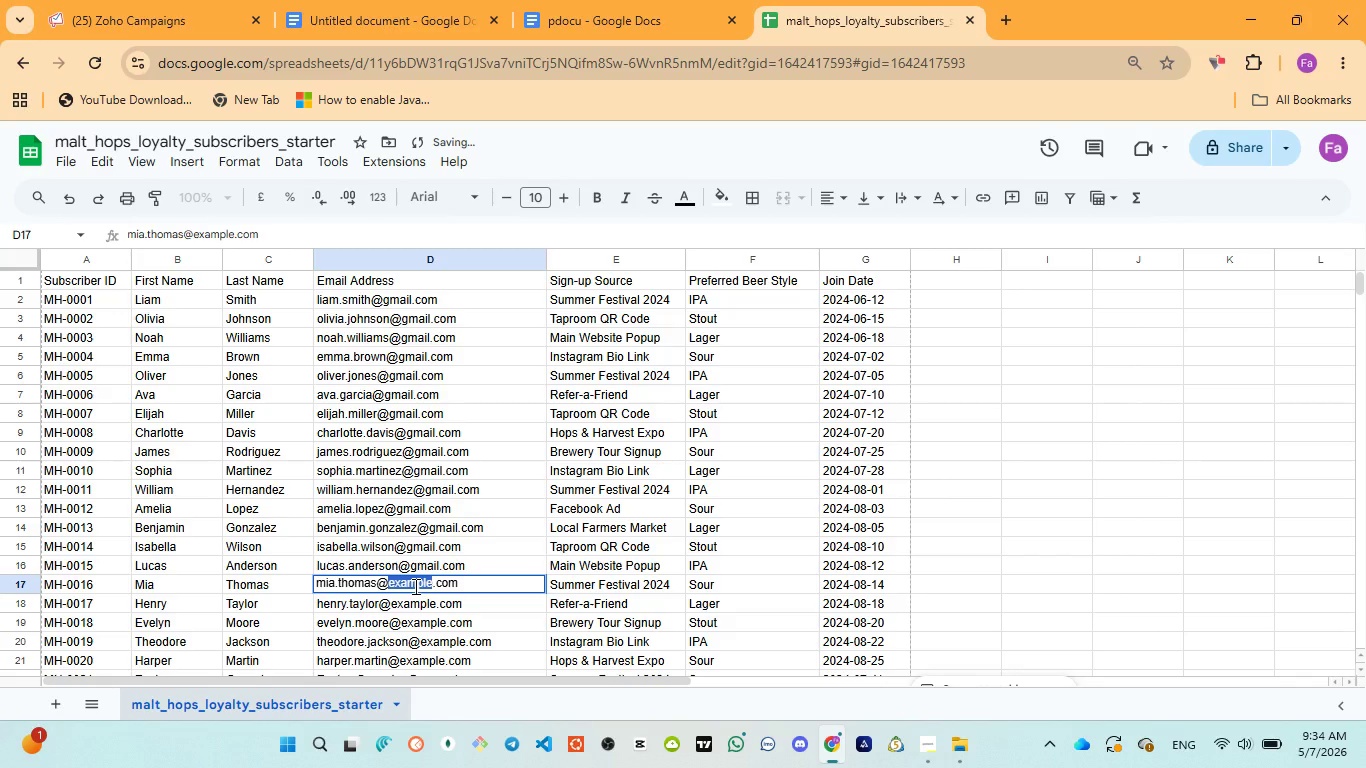 
key(Control+V)
 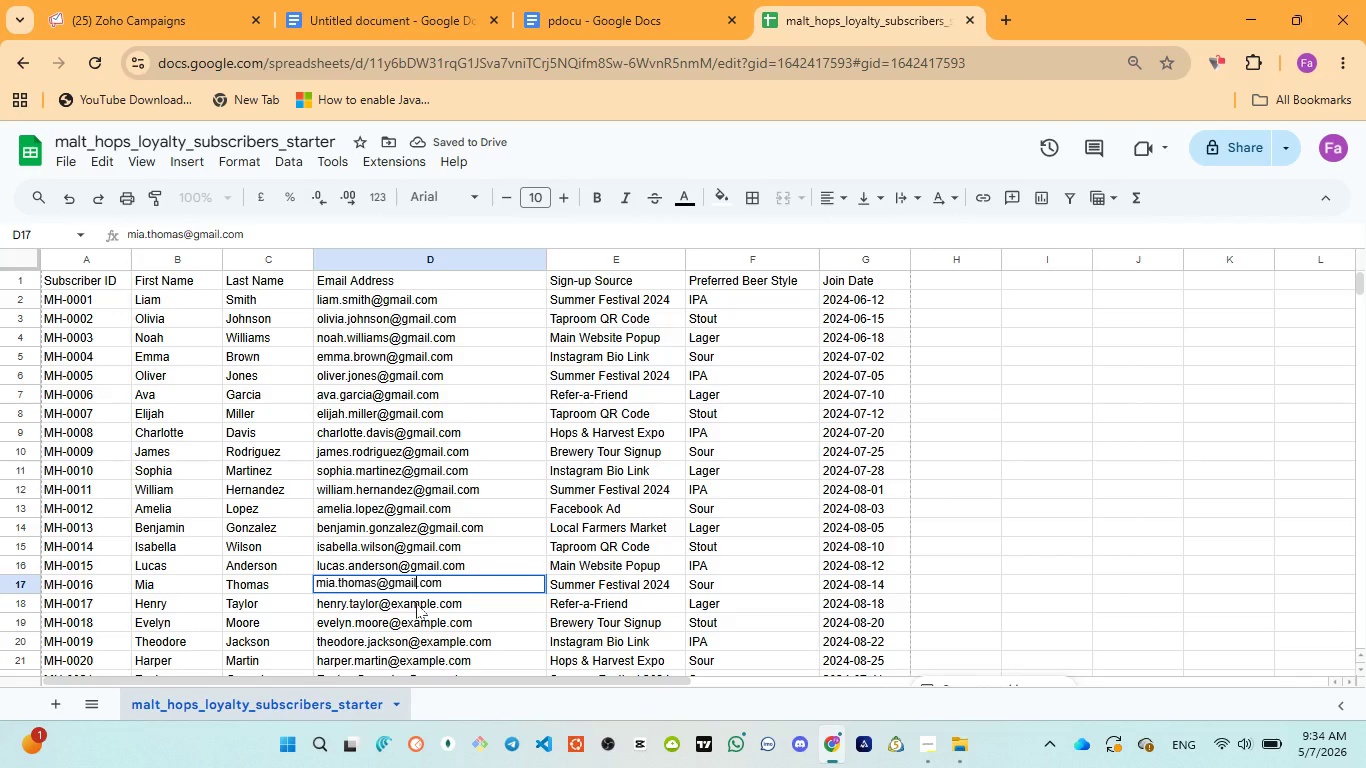 
double_click([416, 603])
 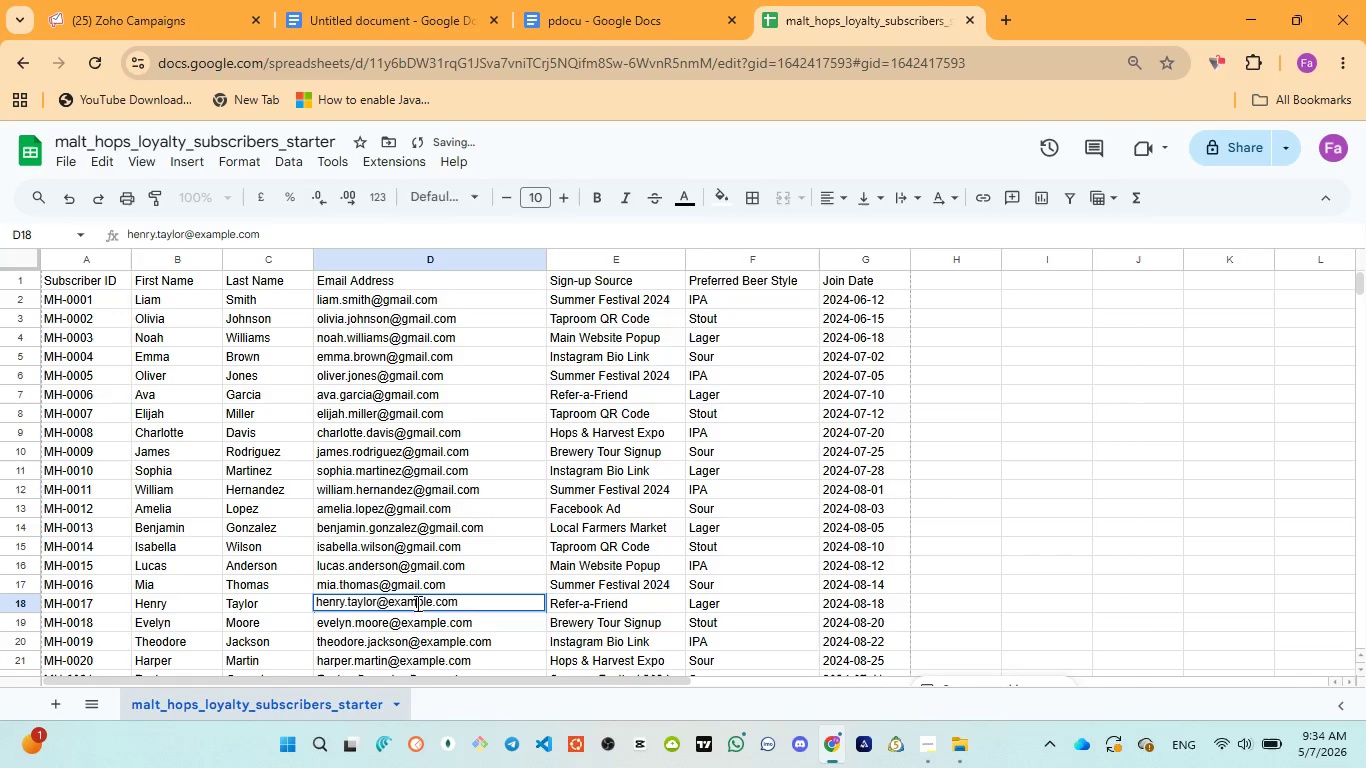 
double_click([416, 603])
 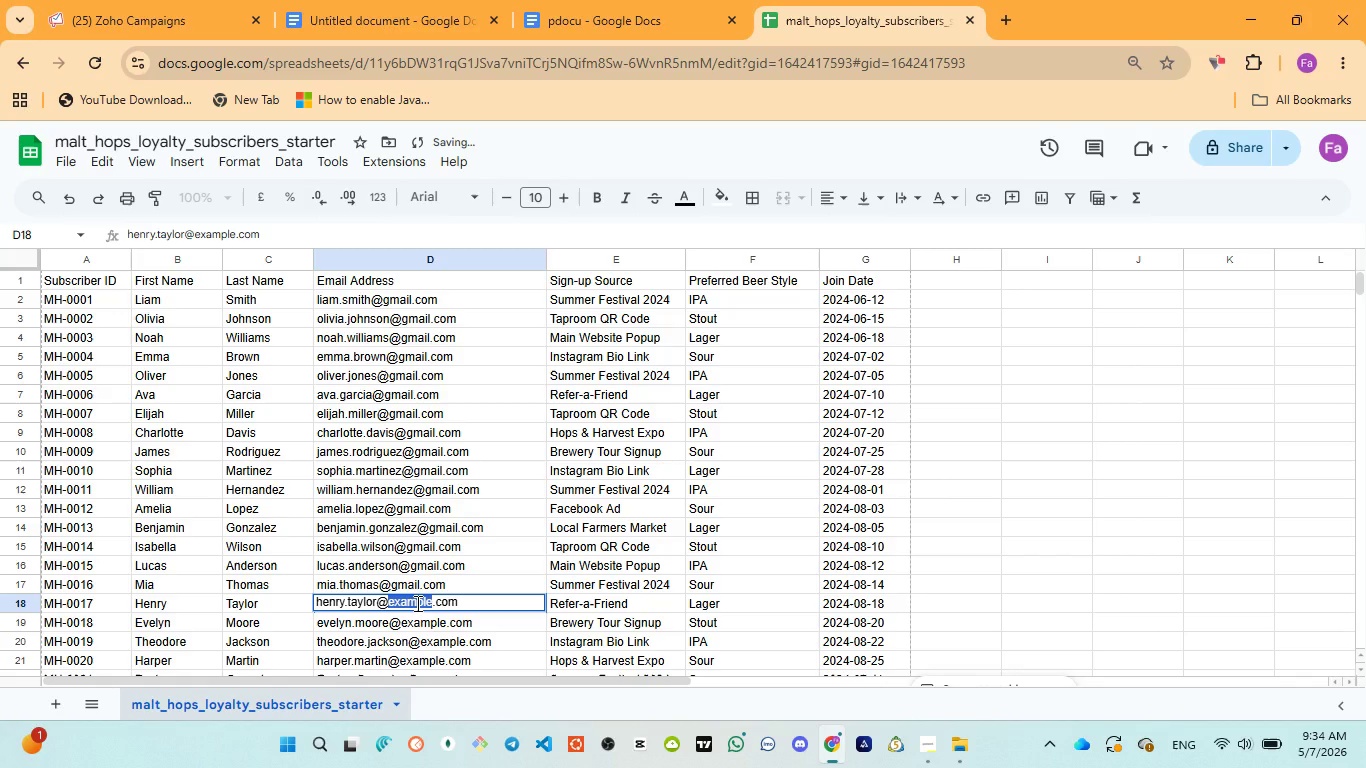 
key(Control+V)
 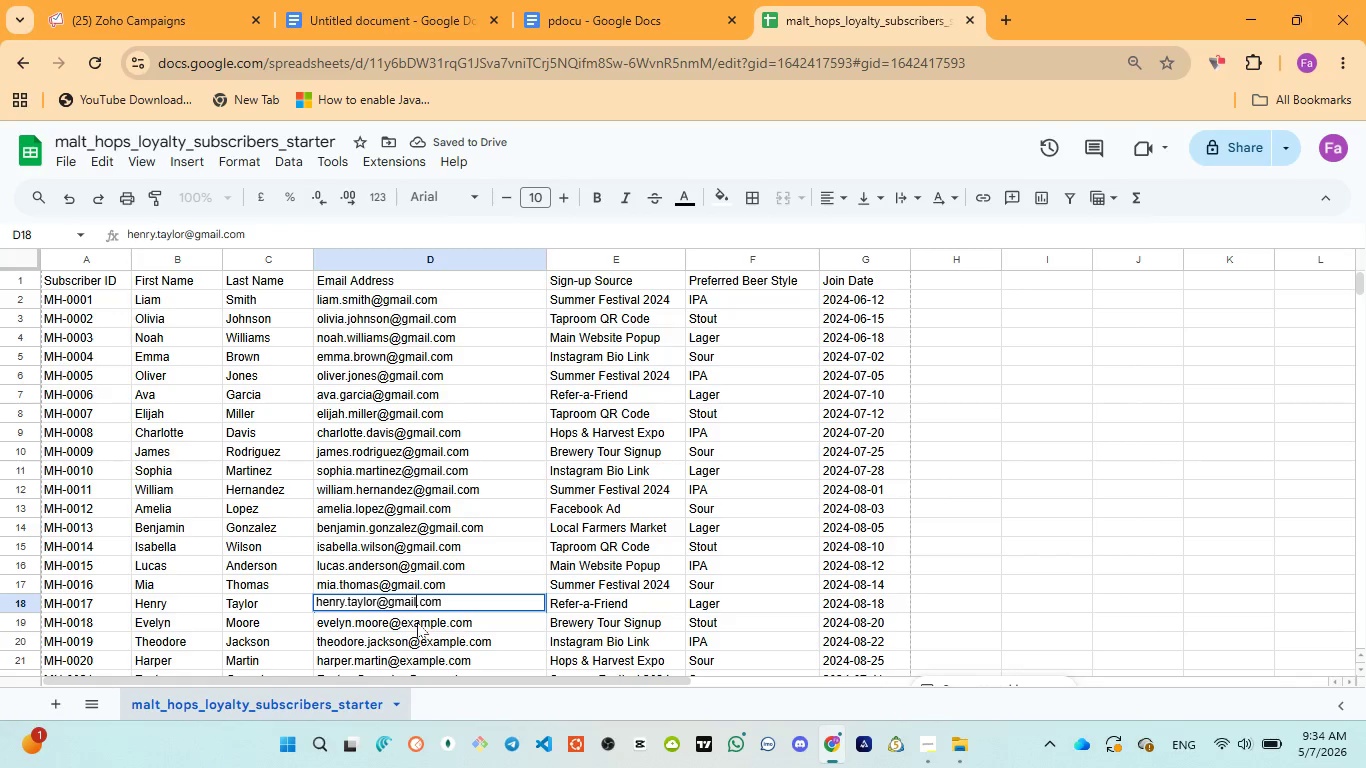 
left_click([417, 622])
 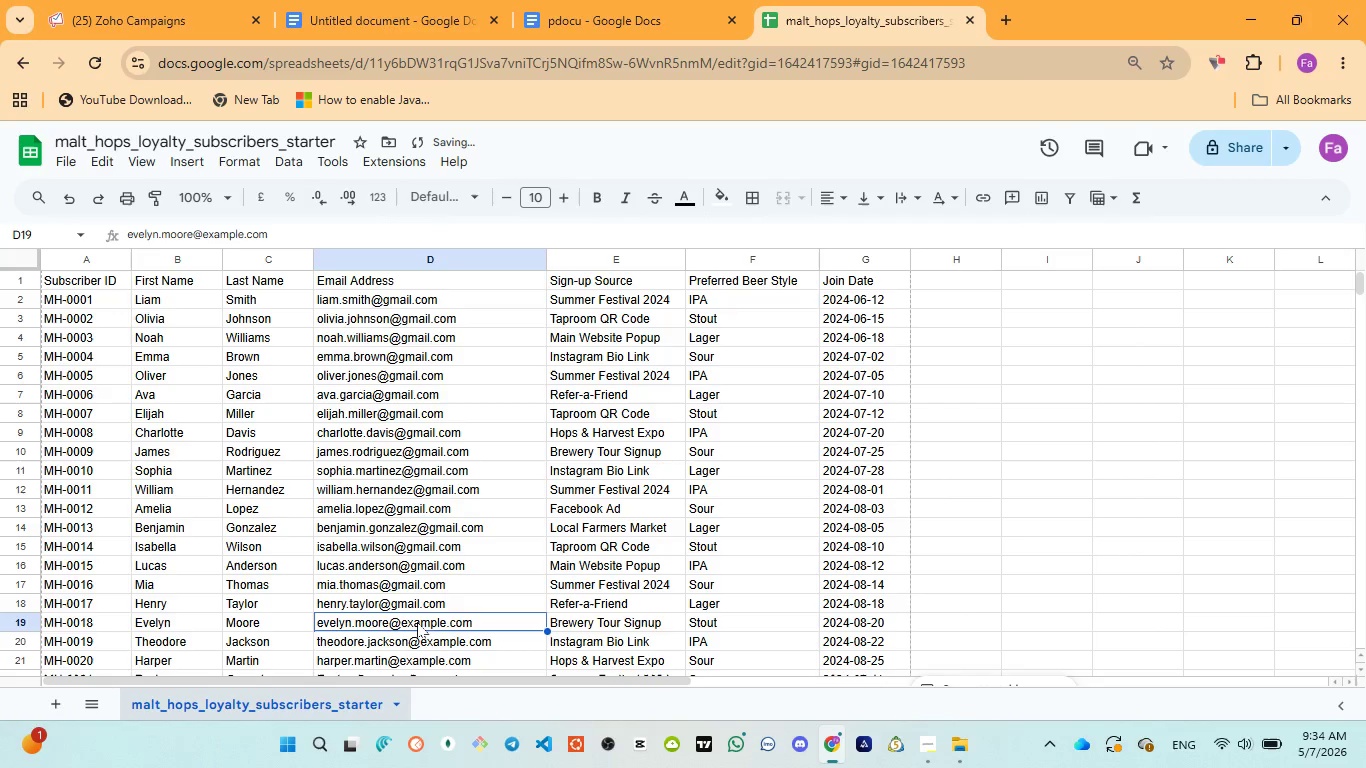 
double_click([417, 622])
 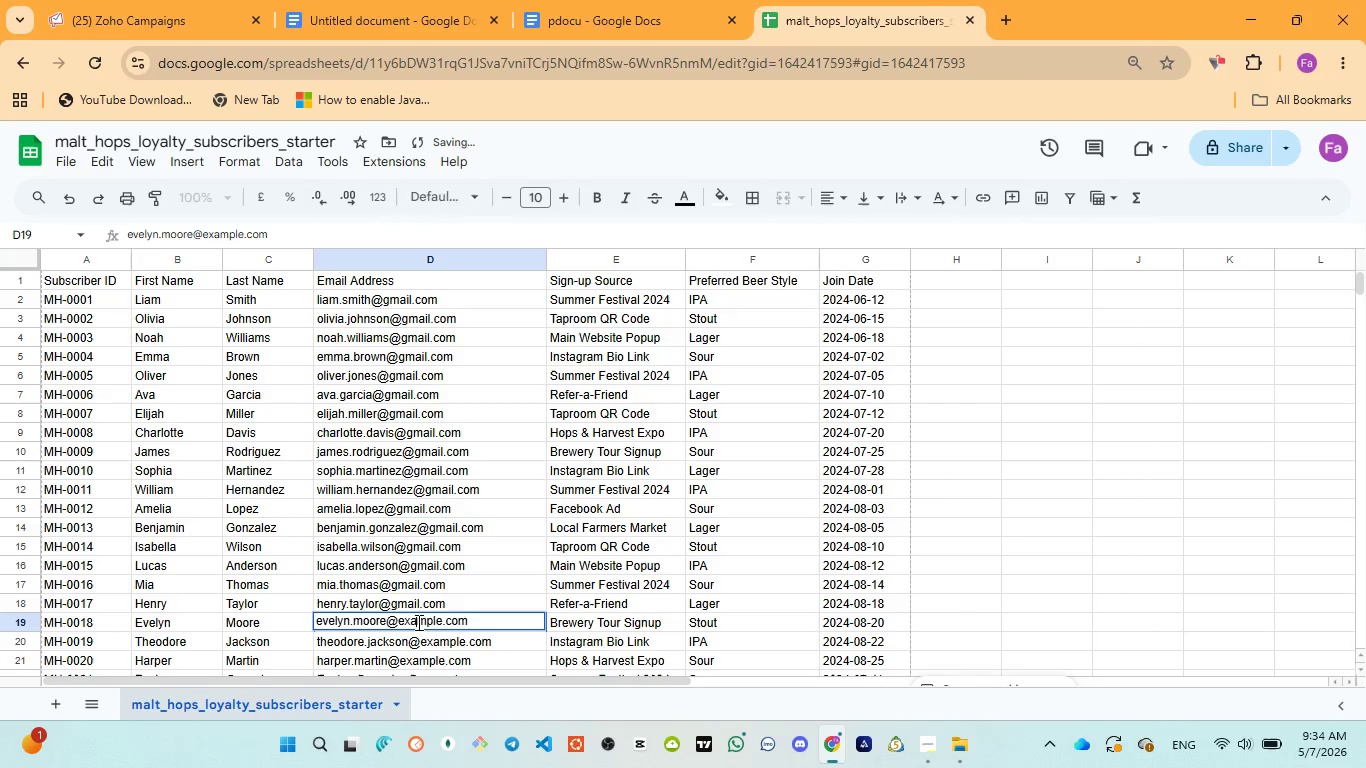 
double_click([417, 622])
 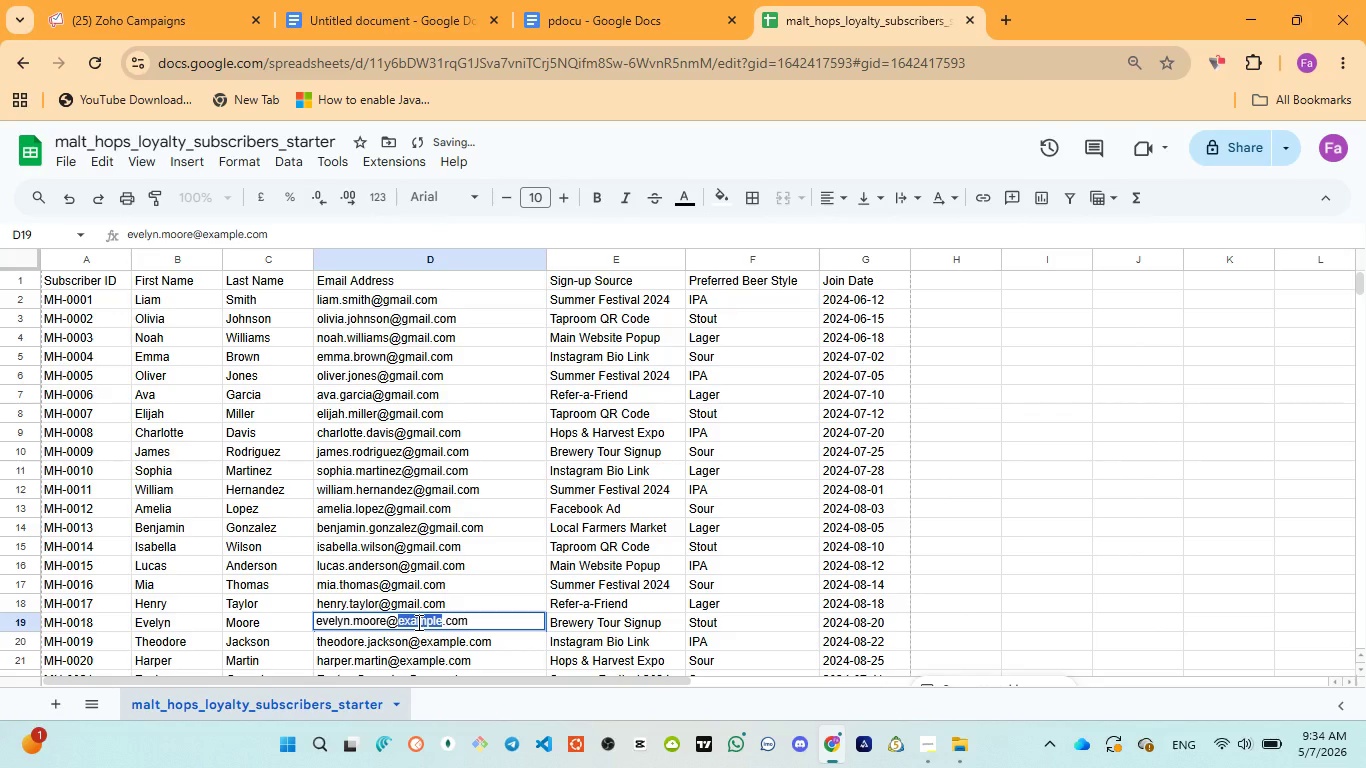 
key(Control+V)
 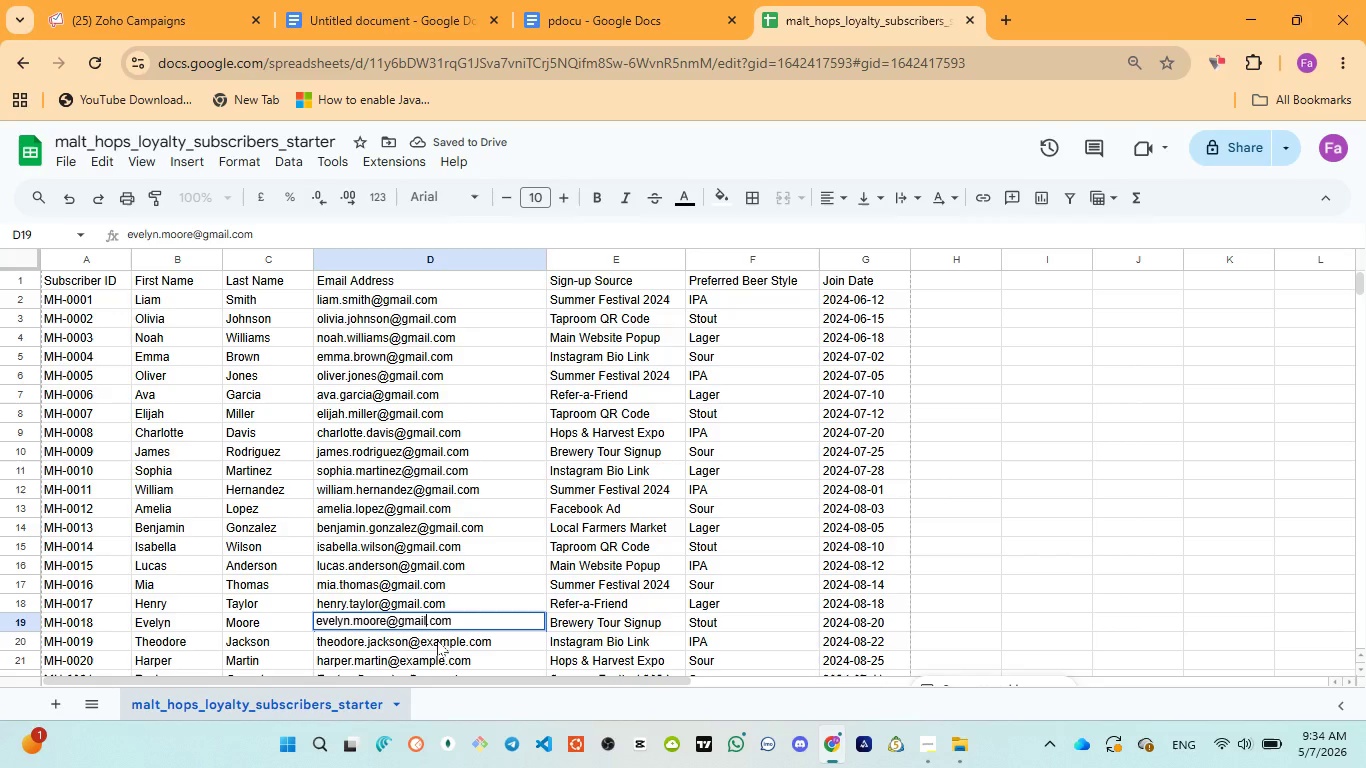 
double_click([437, 640])
 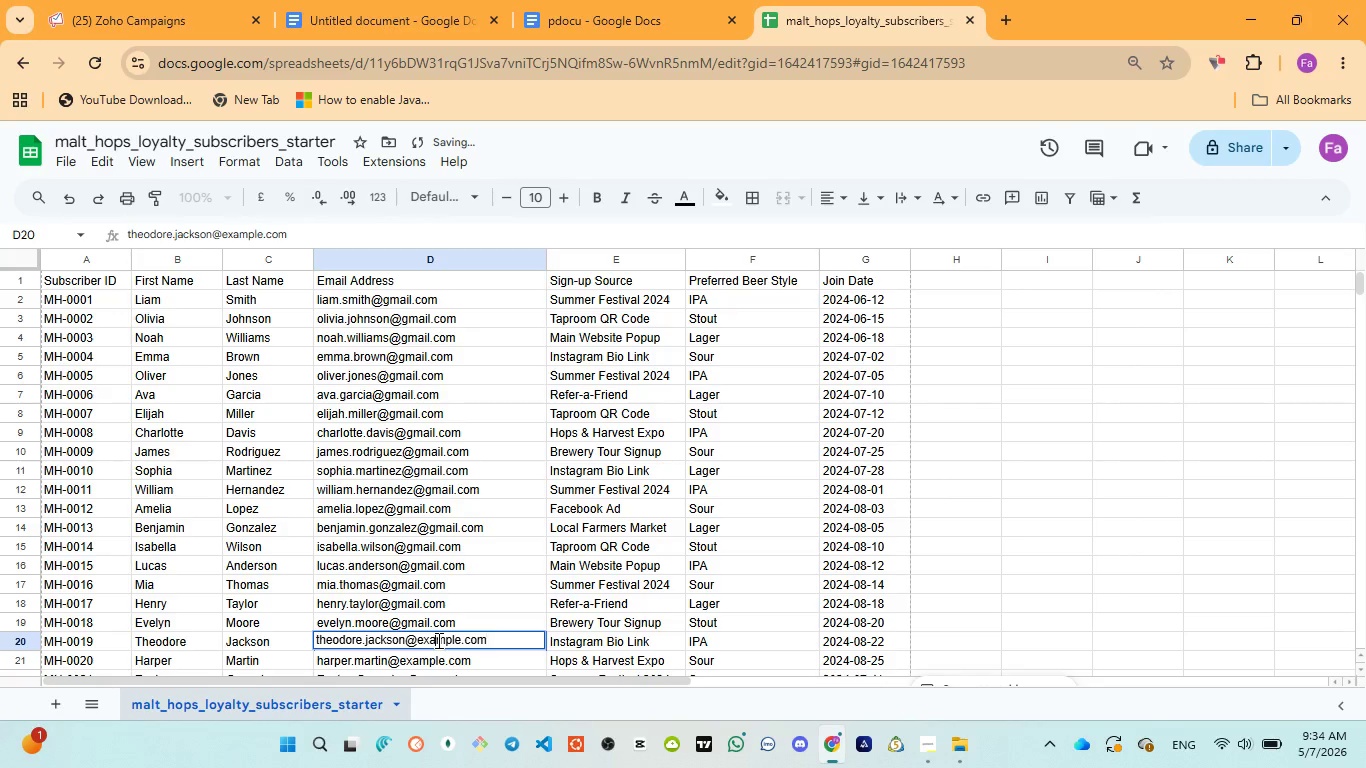 
double_click([437, 640])
 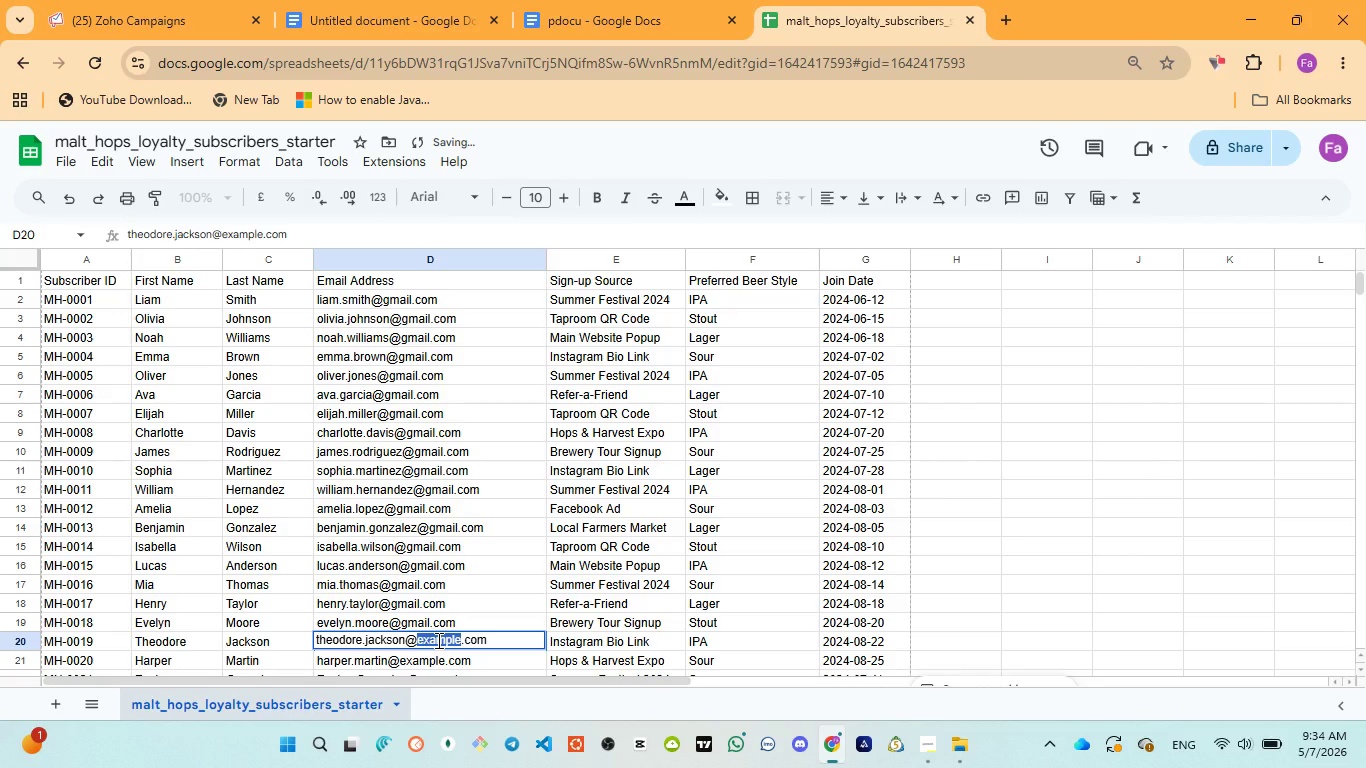 
key(Control+V)
 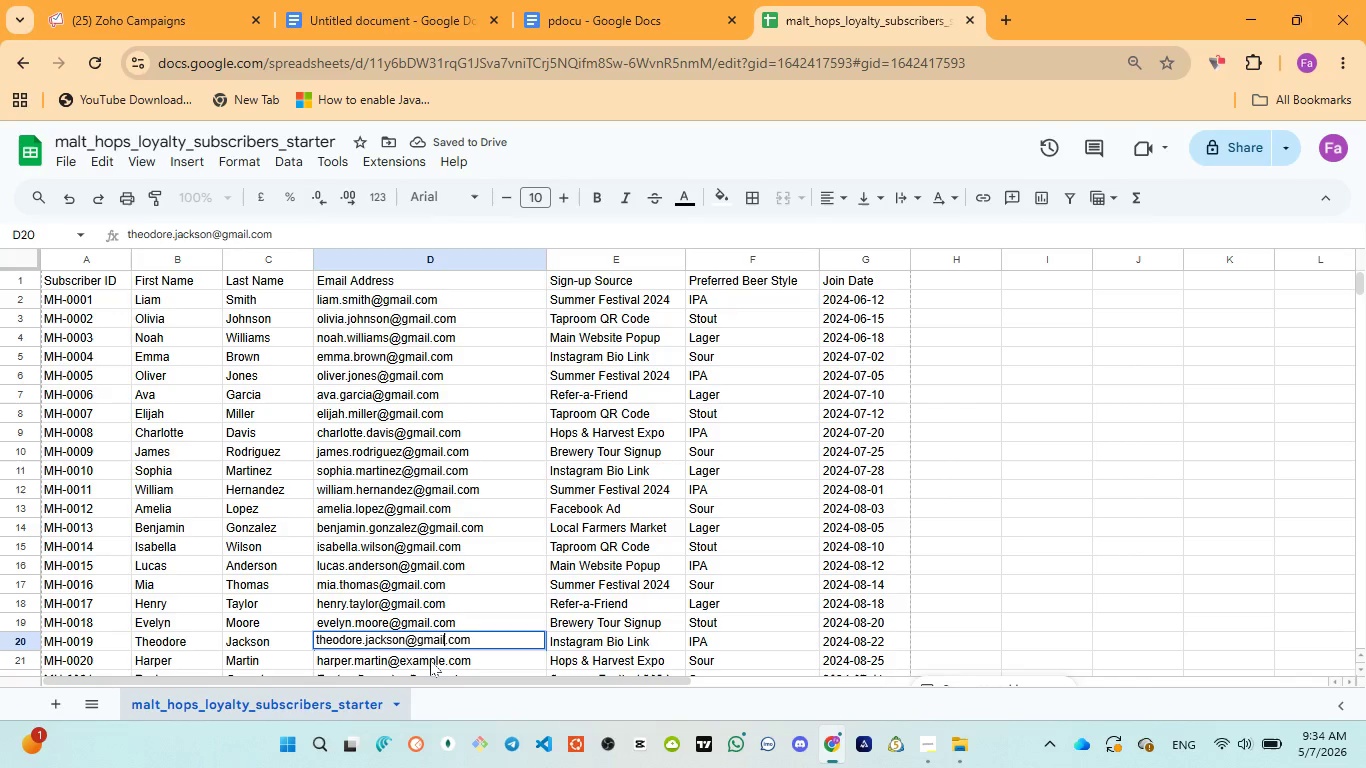 
left_click([430, 660])
 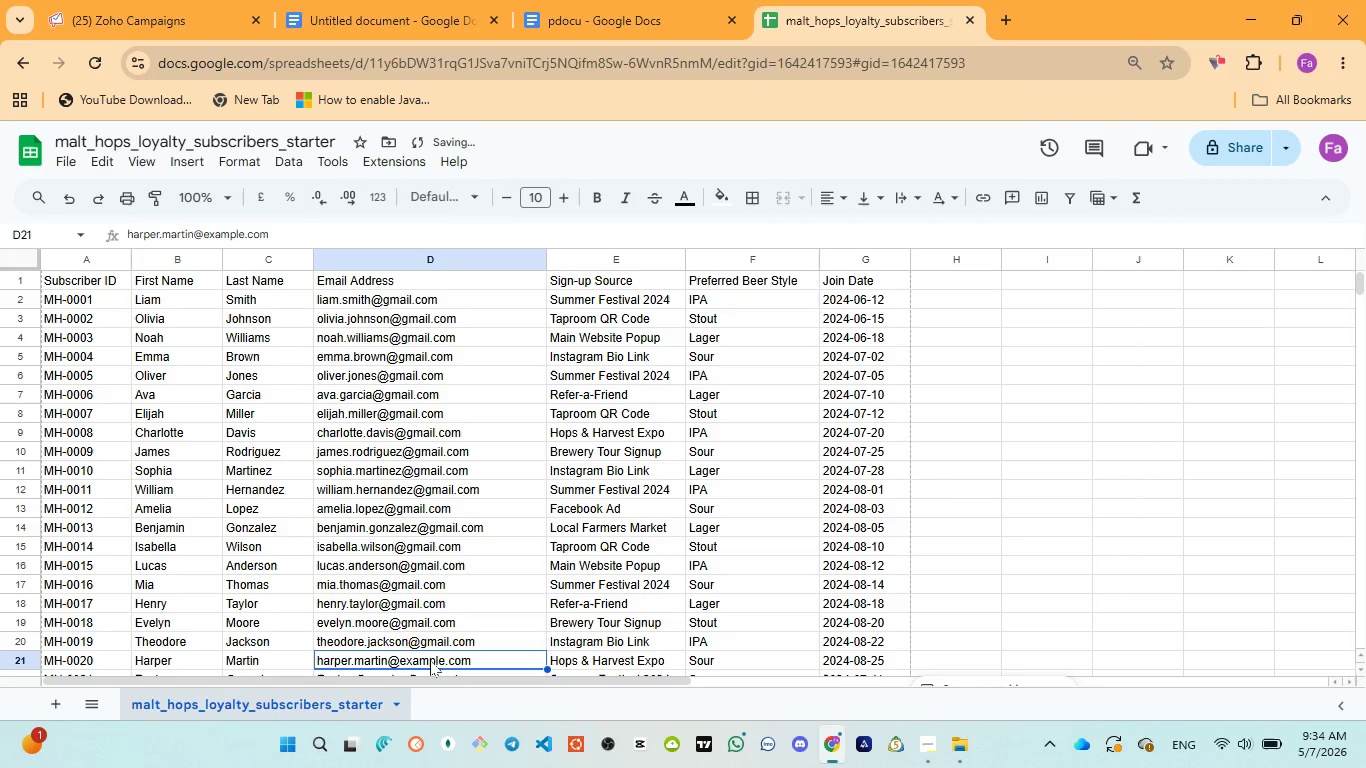 
scroll: coordinate [454, 608], scroll_direction: down, amount: 1.0
 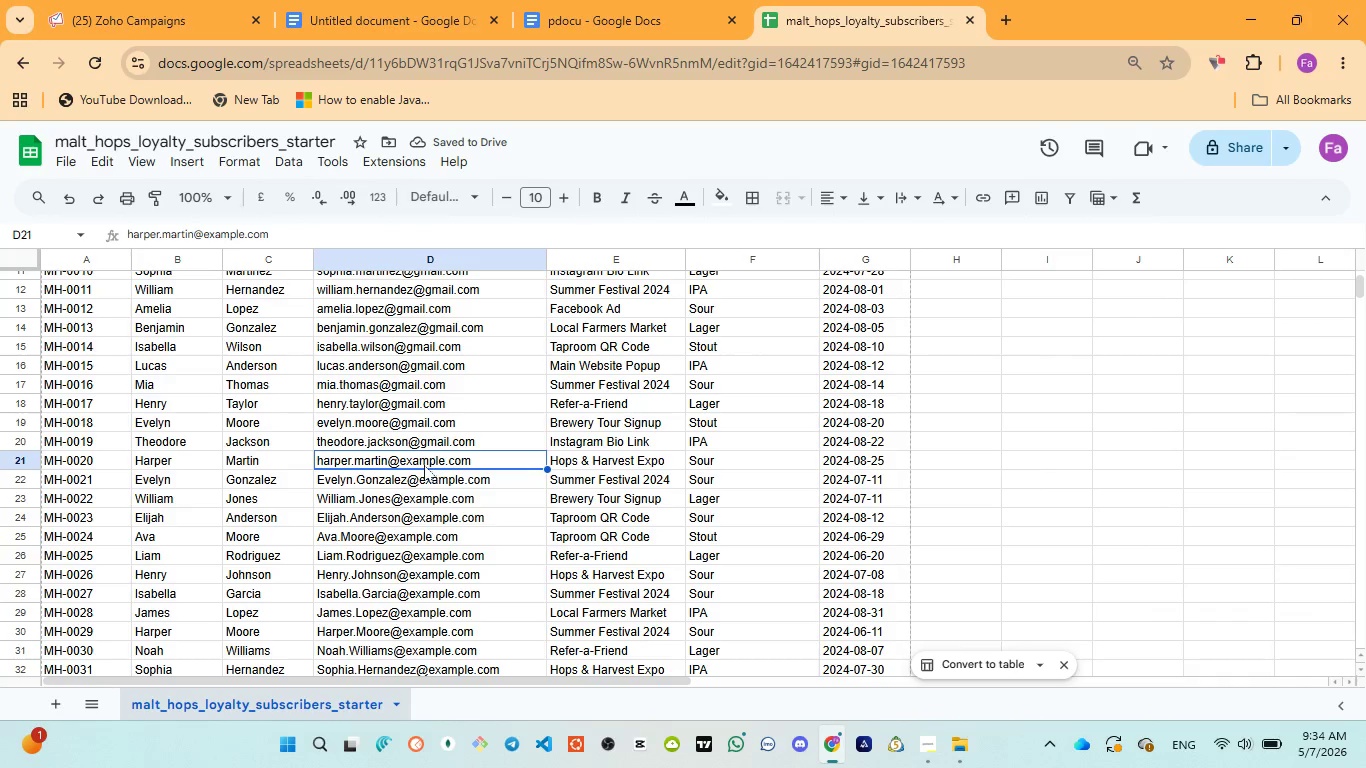 
double_click([424, 464])
 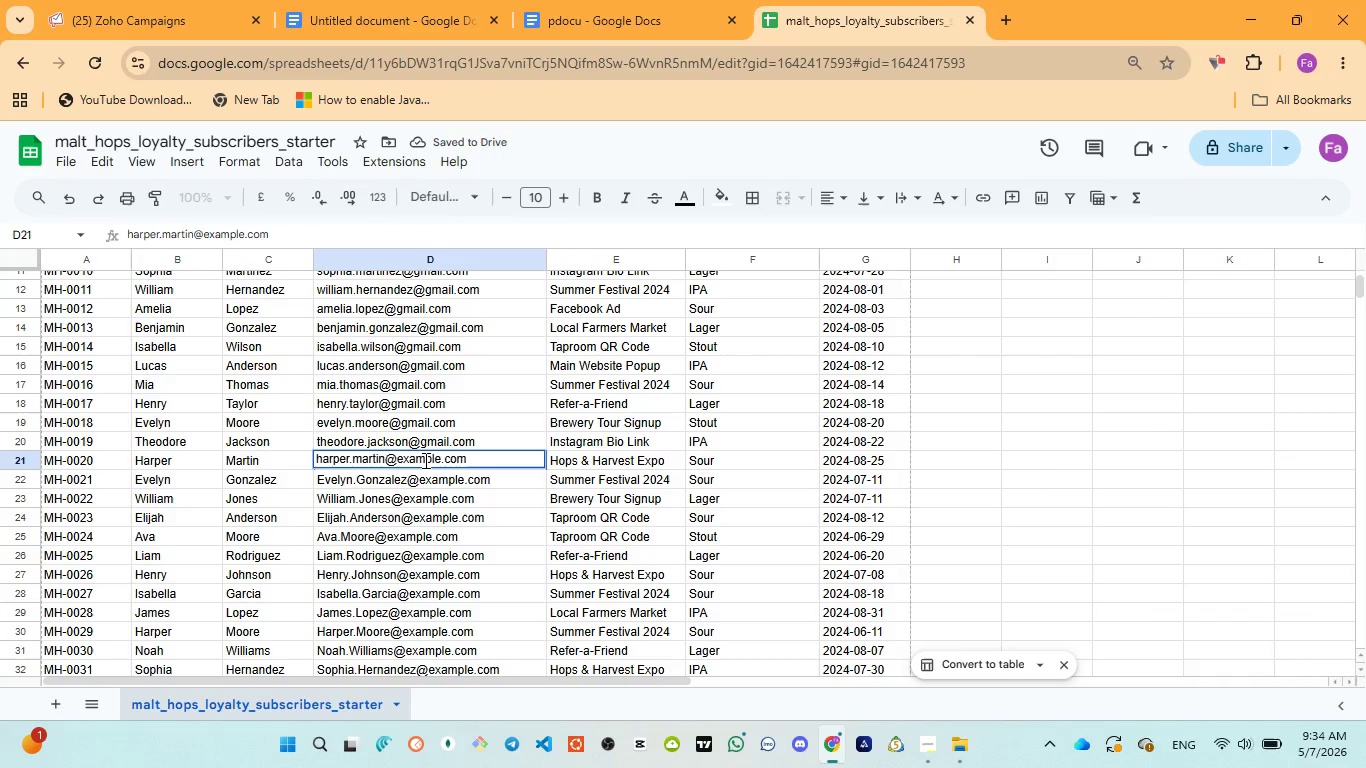 
double_click([424, 460])
 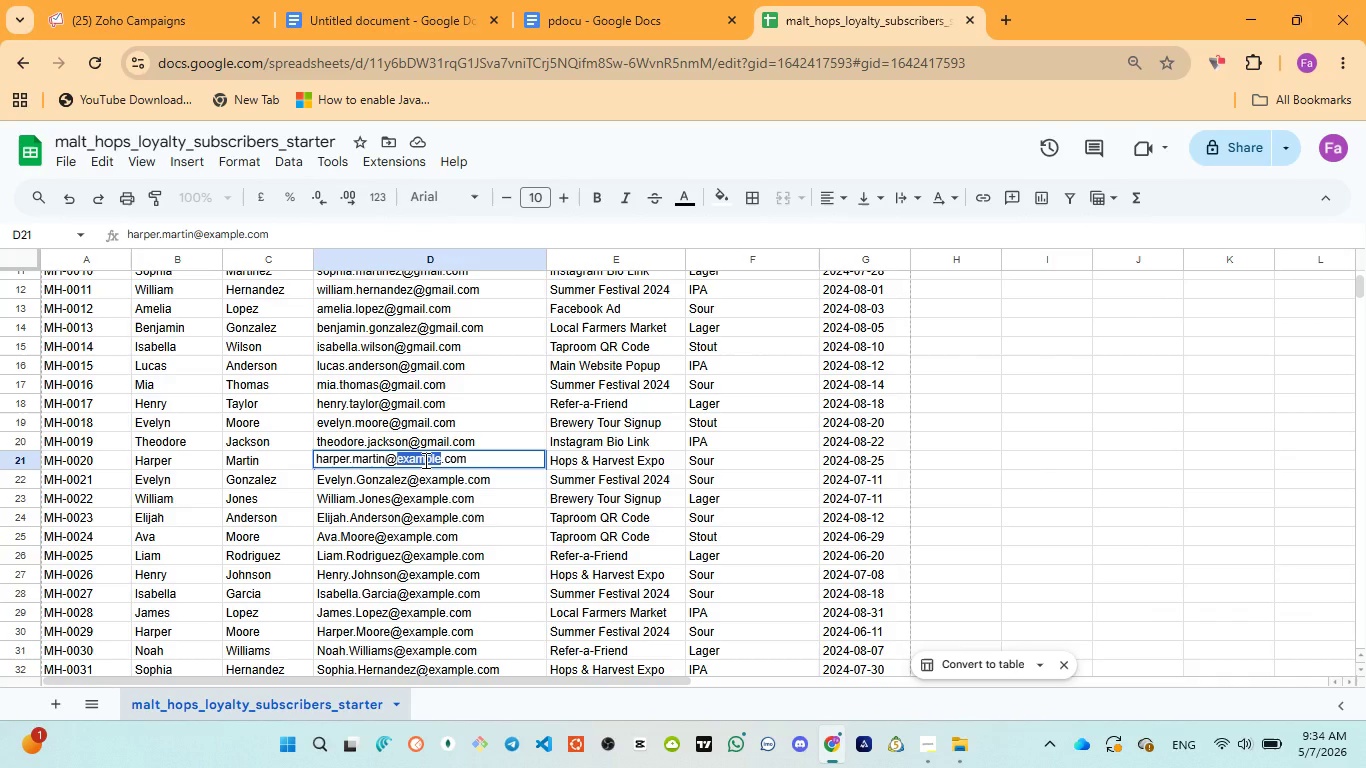 
key(Control+V)
 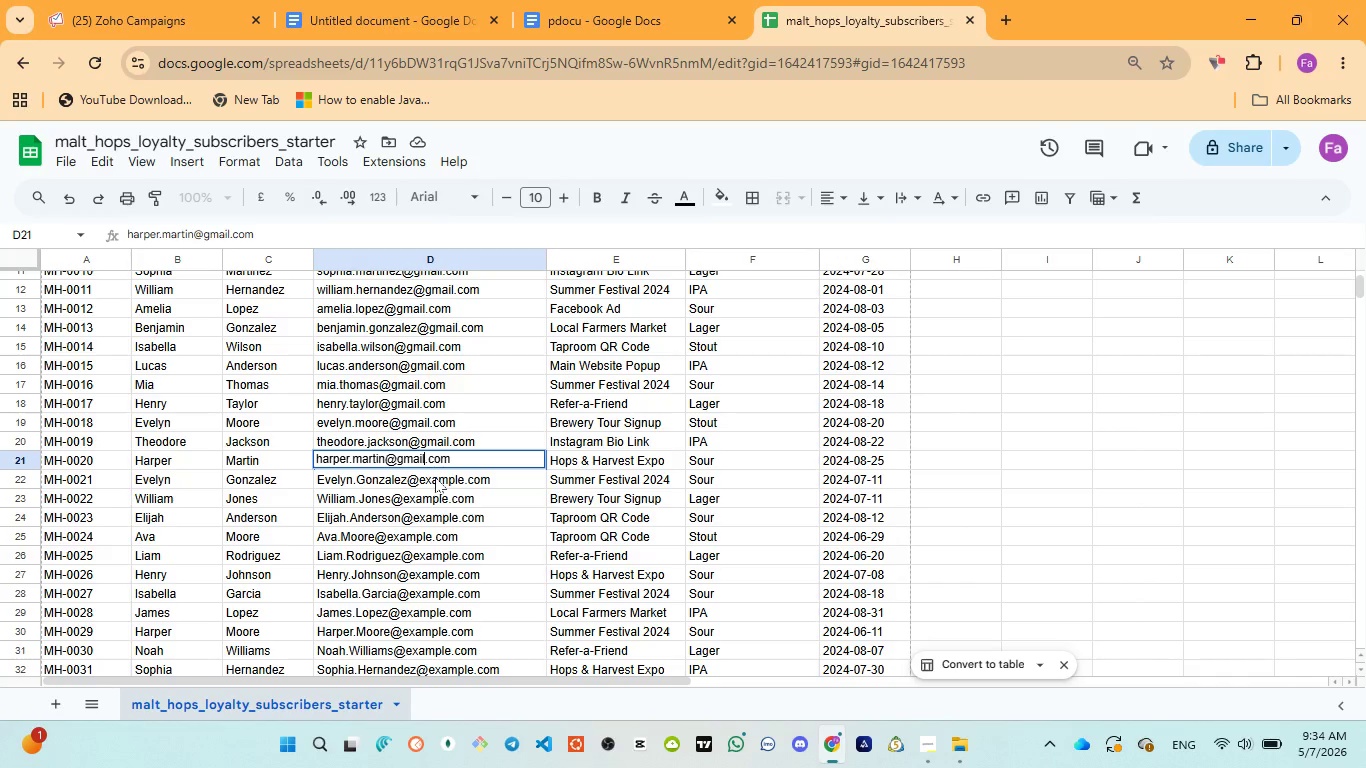 
double_click([435, 477])
 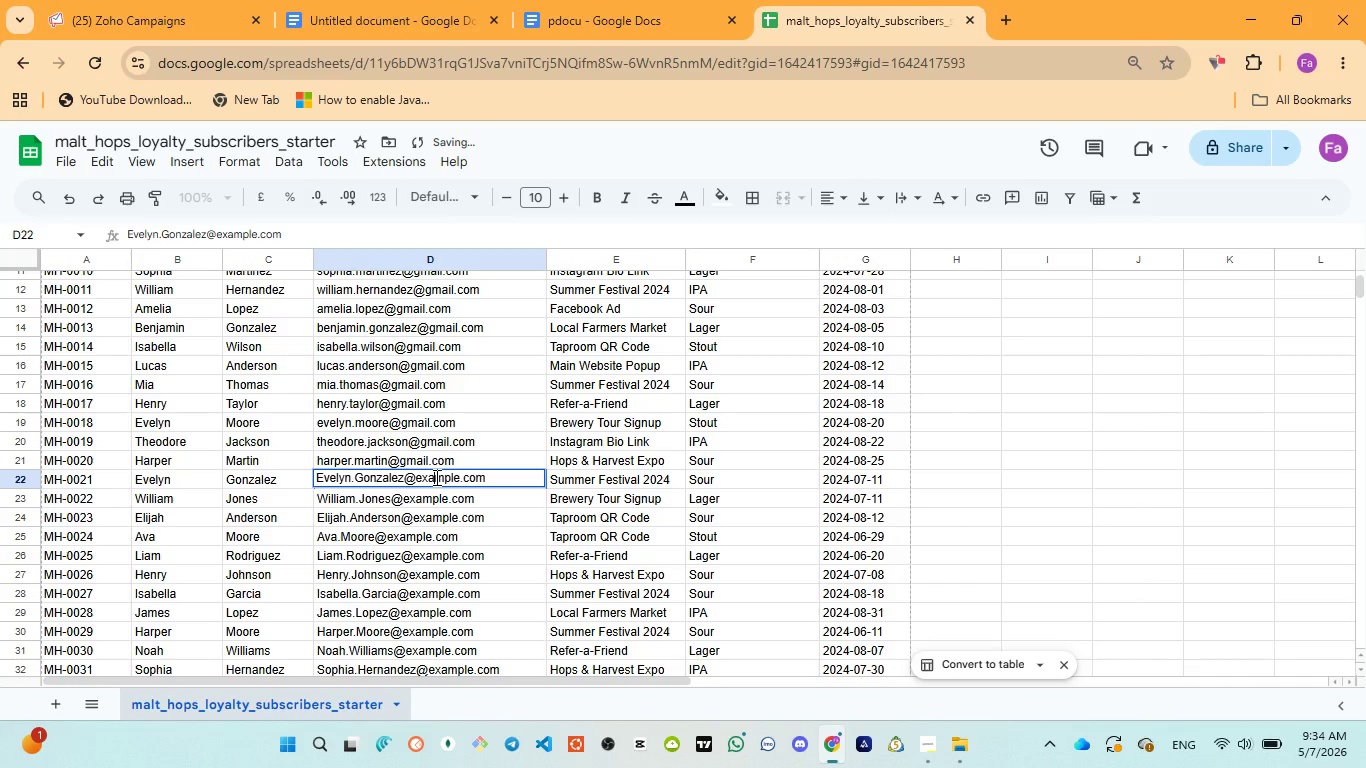 
double_click([435, 477])
 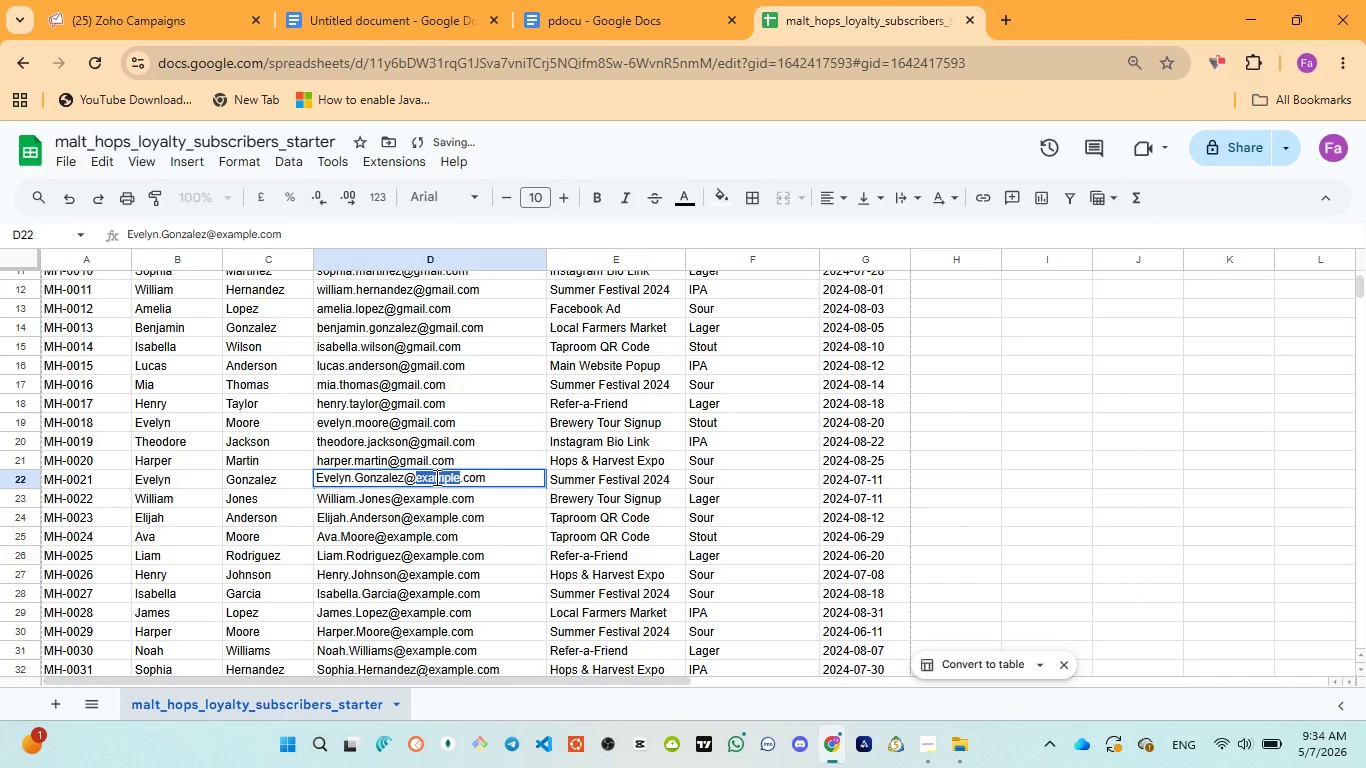 
key(Control+V)
 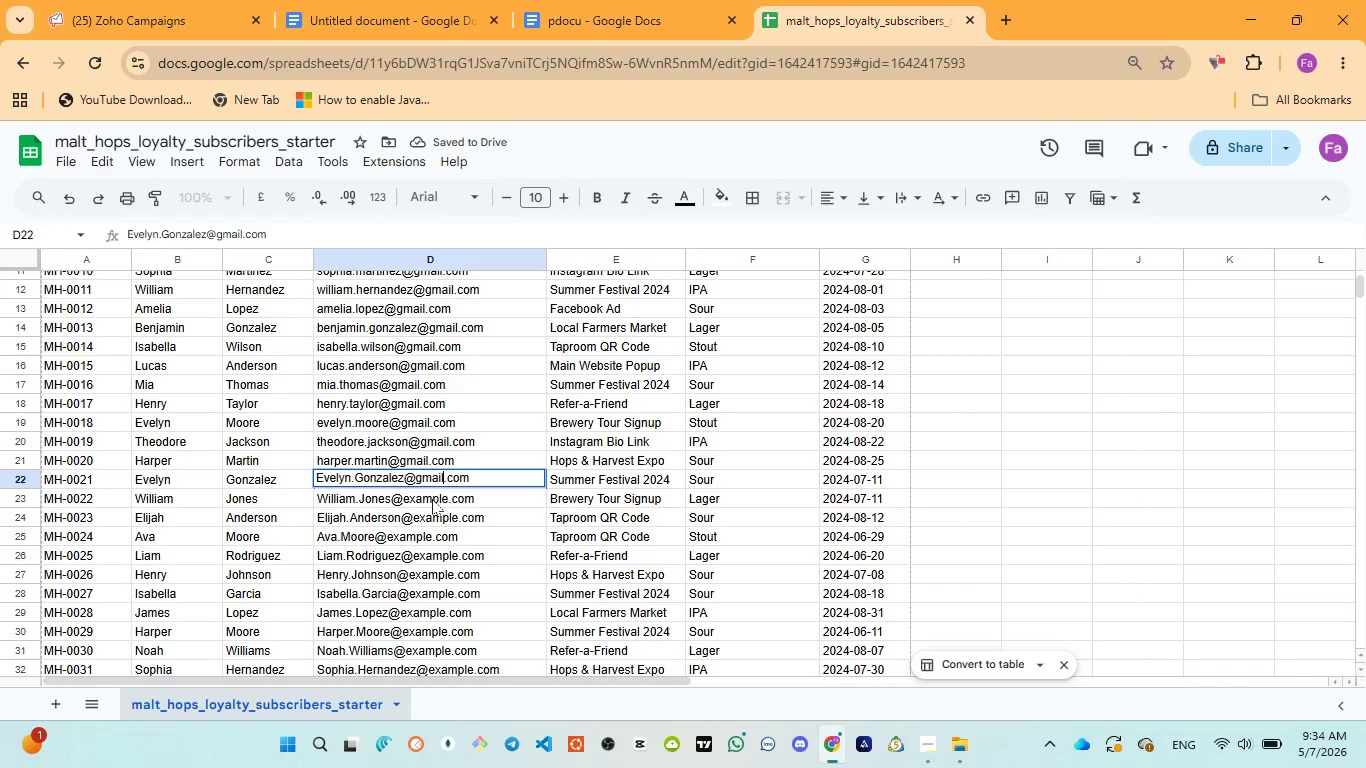 
double_click([432, 499])
 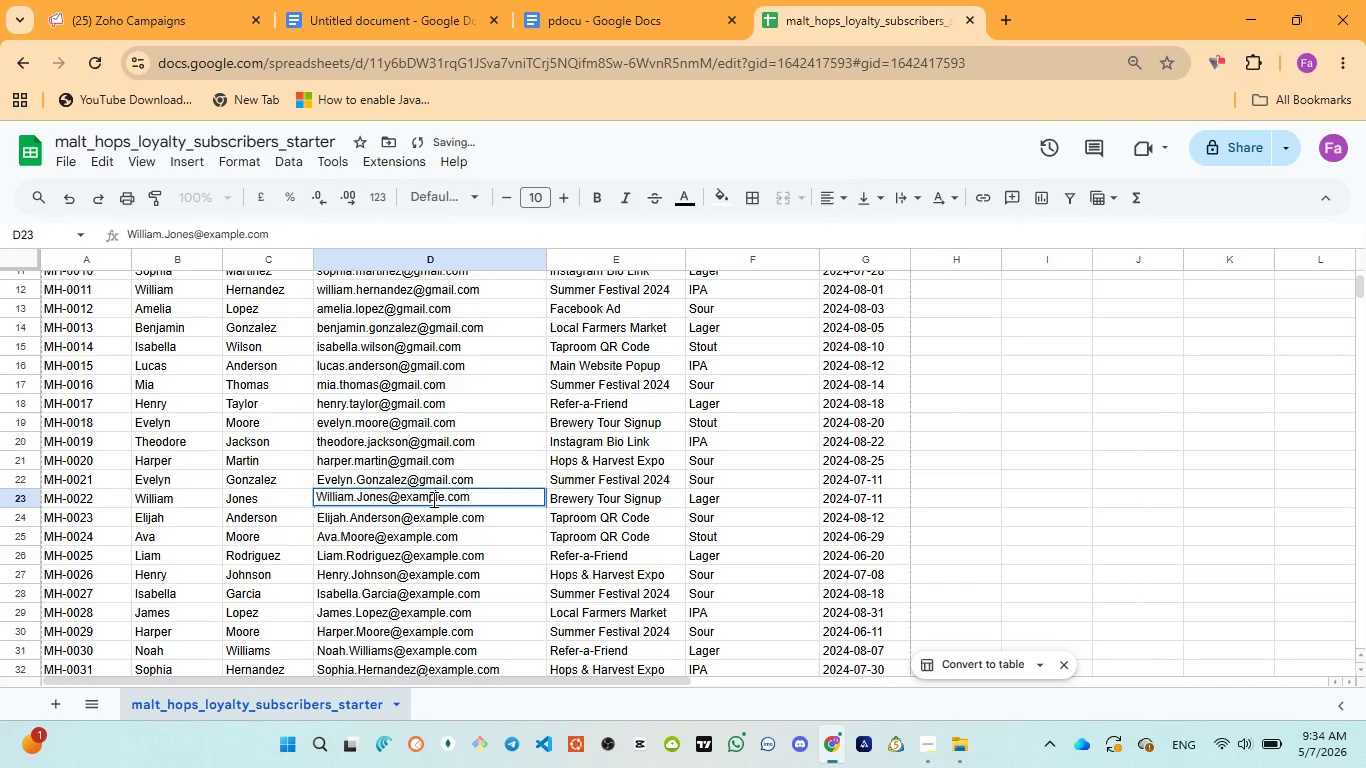 
double_click([432, 499])
 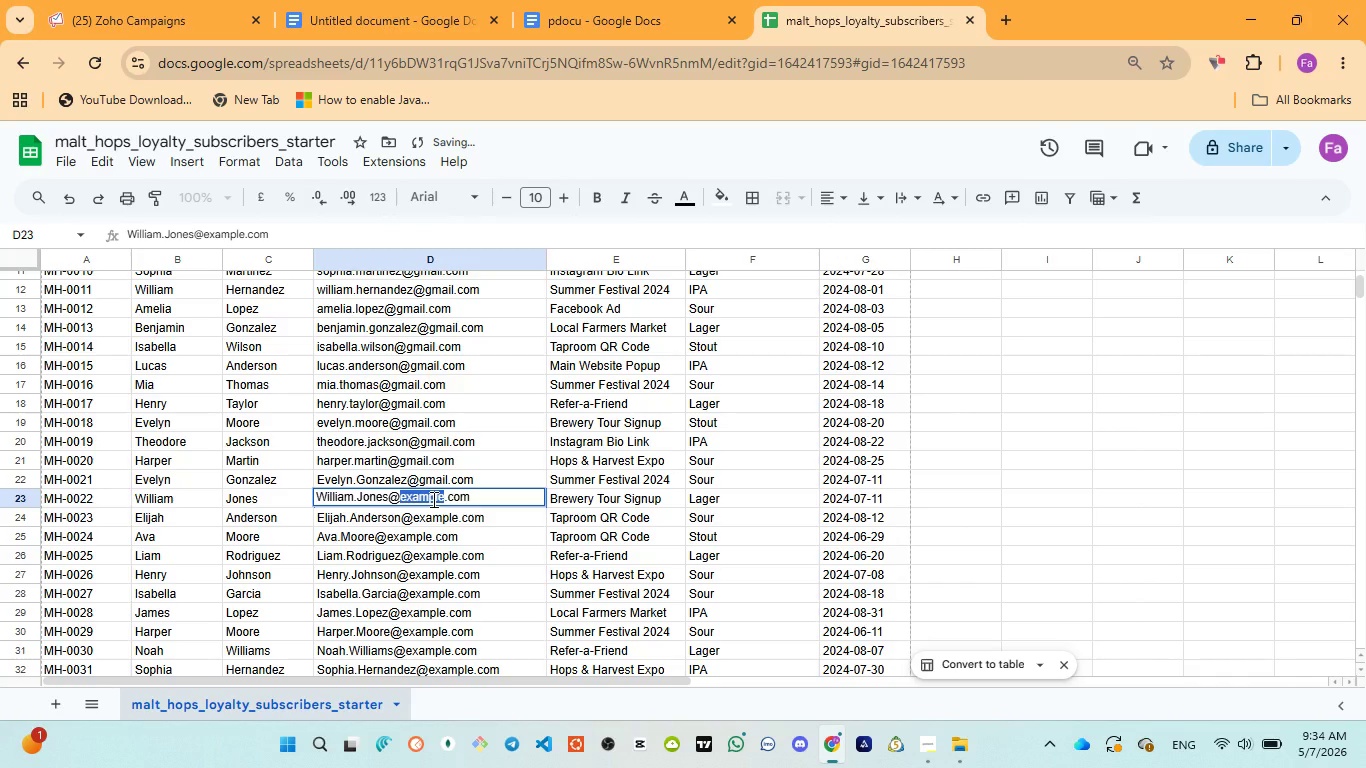 
key(Control+V)
 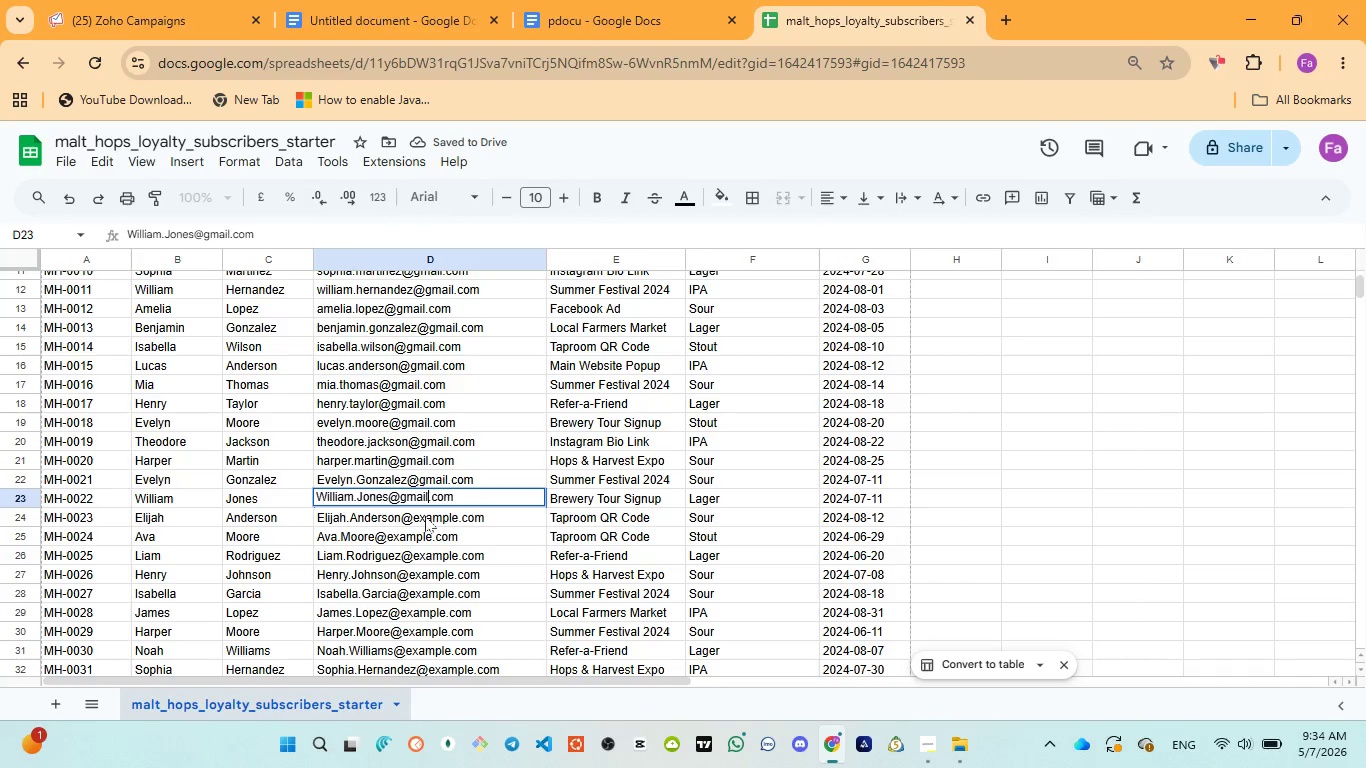 
double_click([425, 516])
 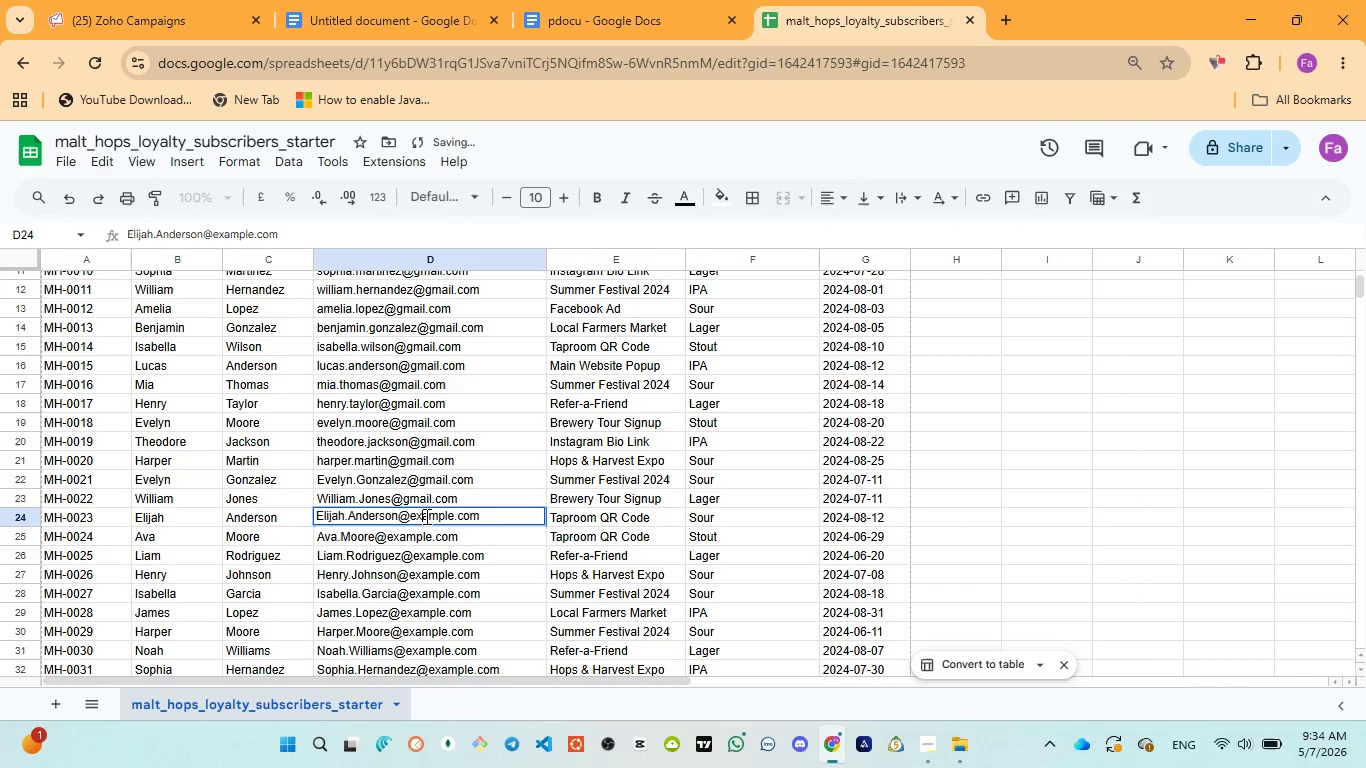 
double_click([425, 516])
 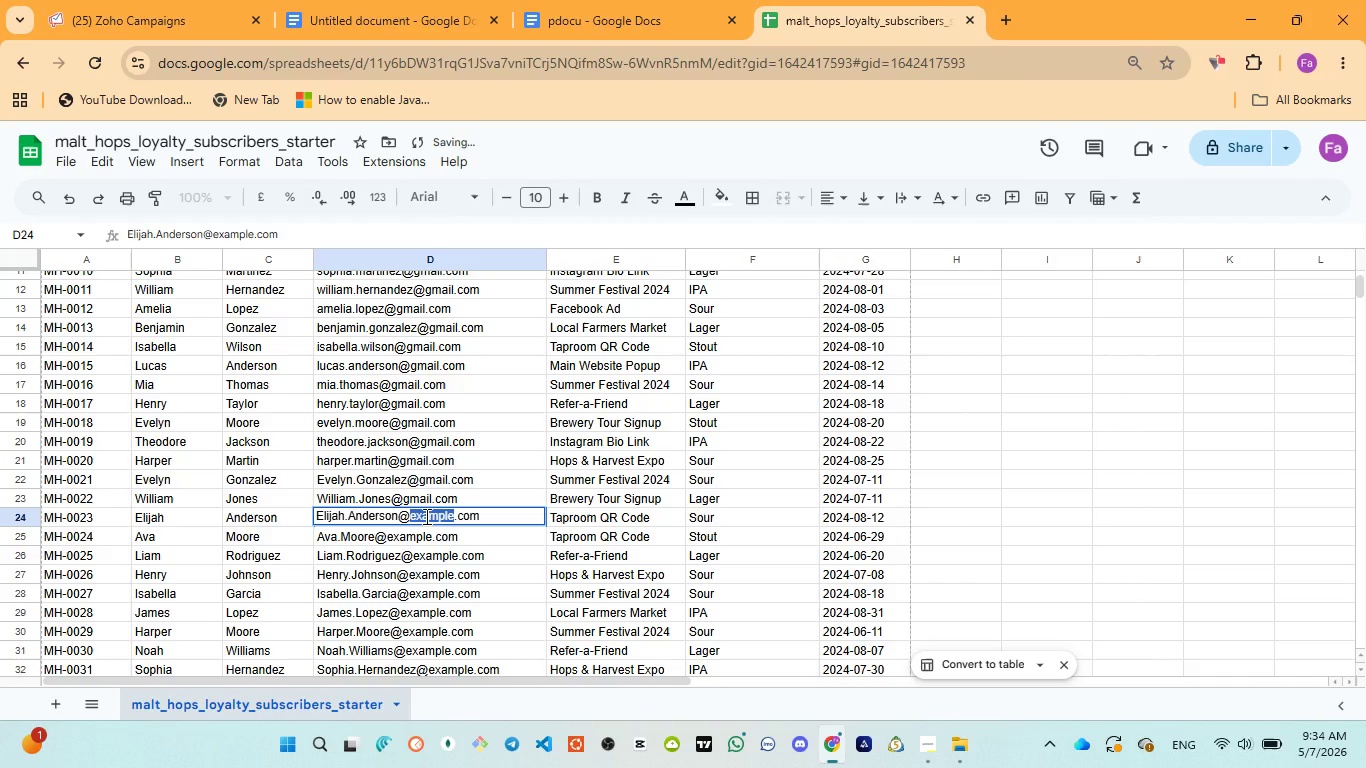 
key(Control+V)
 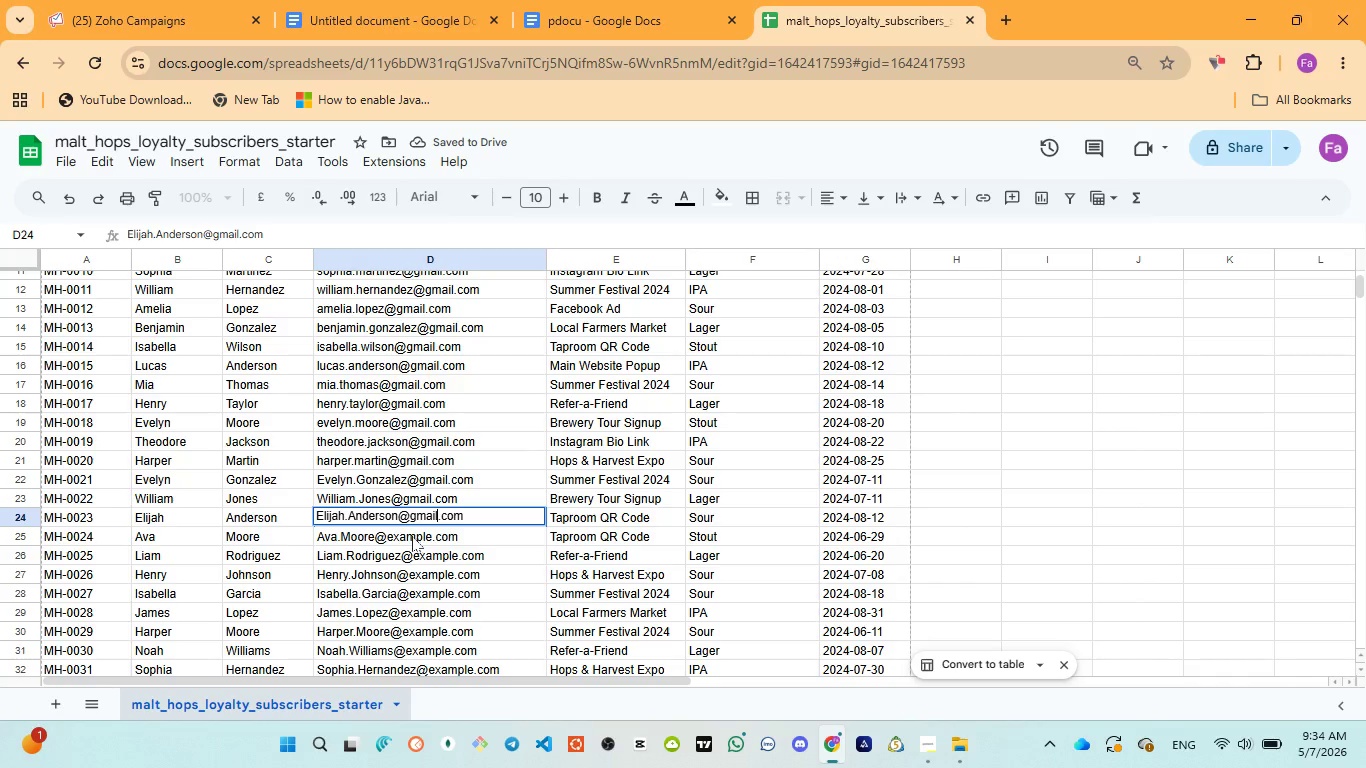 
double_click([412, 536])
 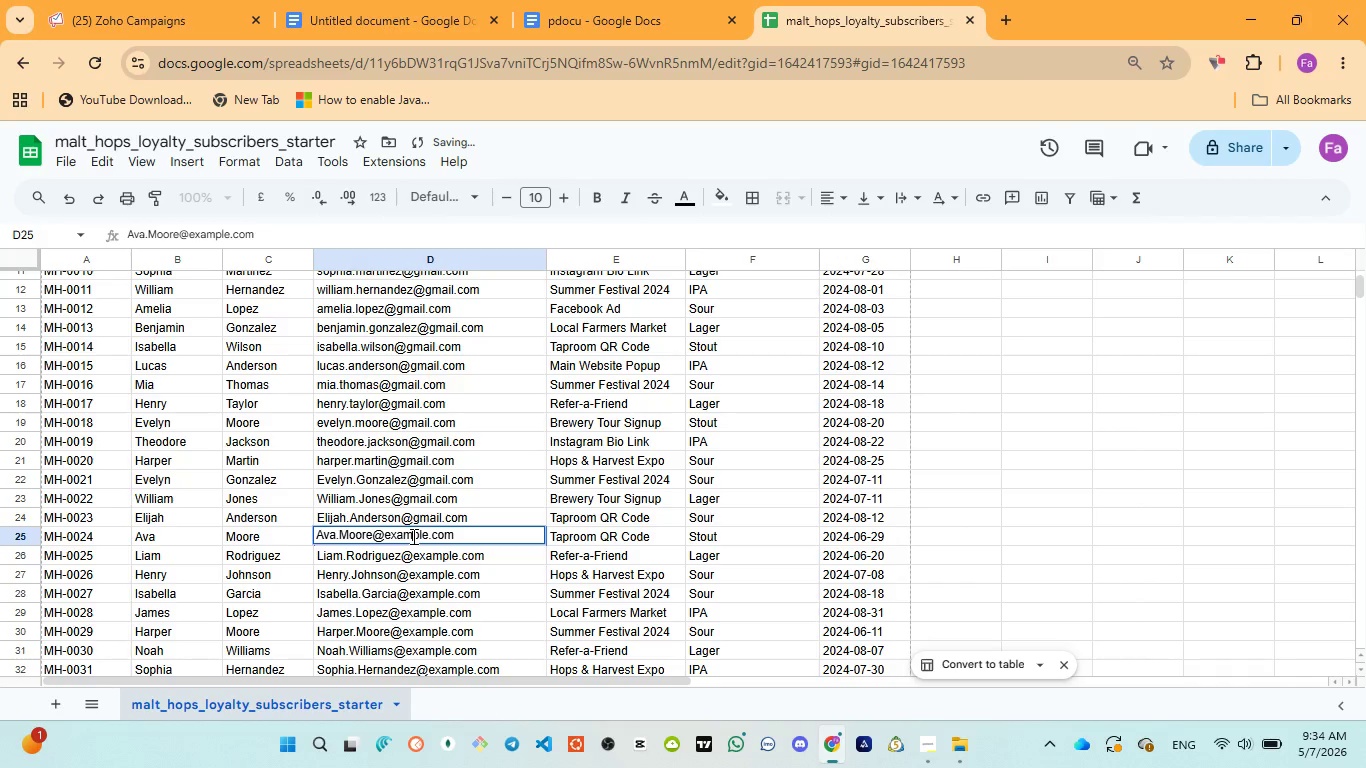 
double_click([412, 536])
 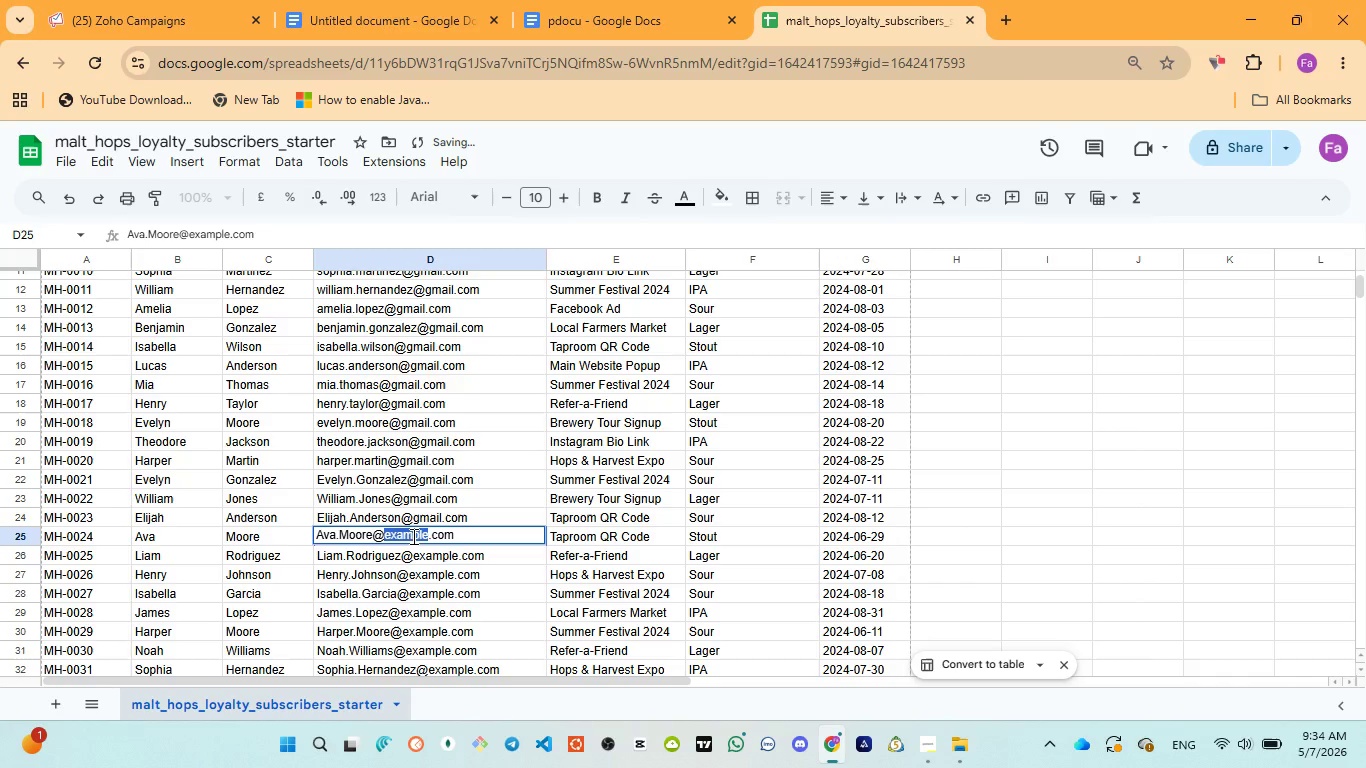 
key(Control+V)
 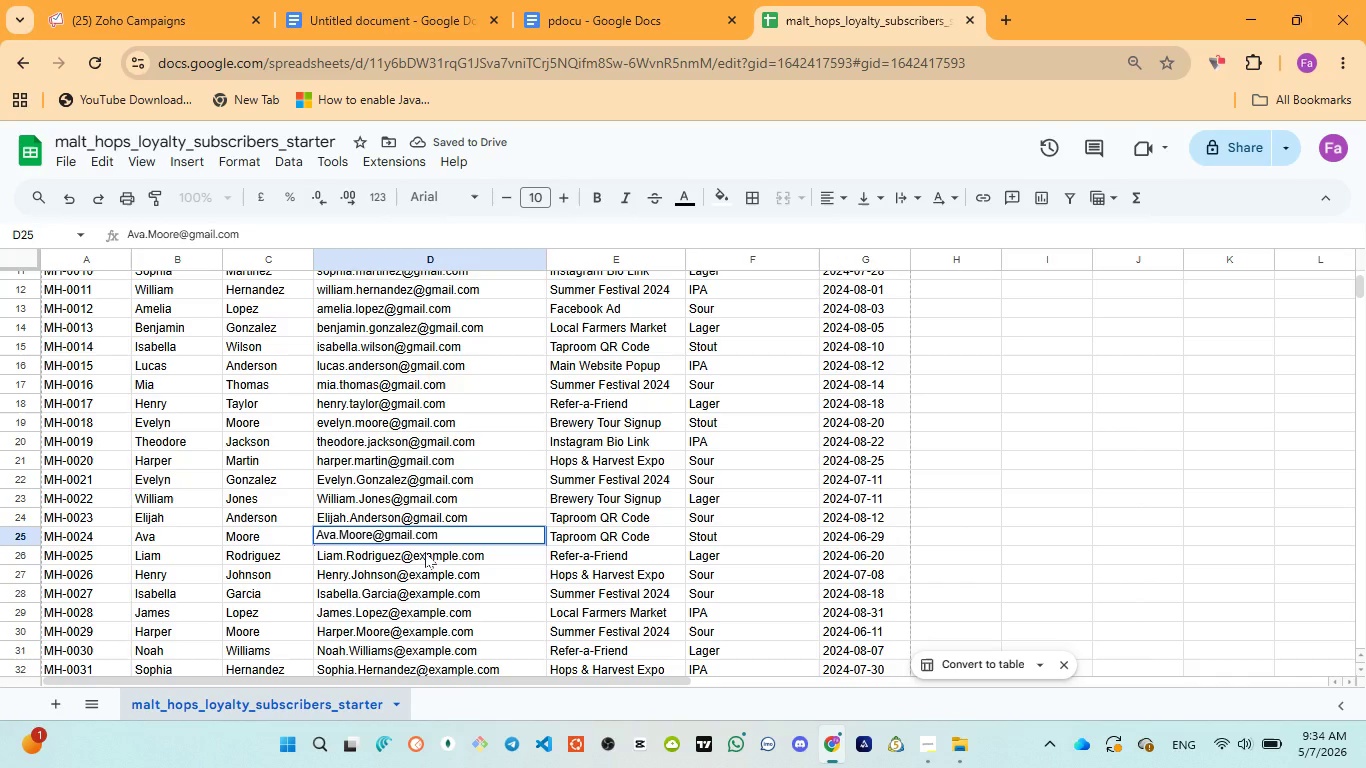 
double_click([425, 552])
 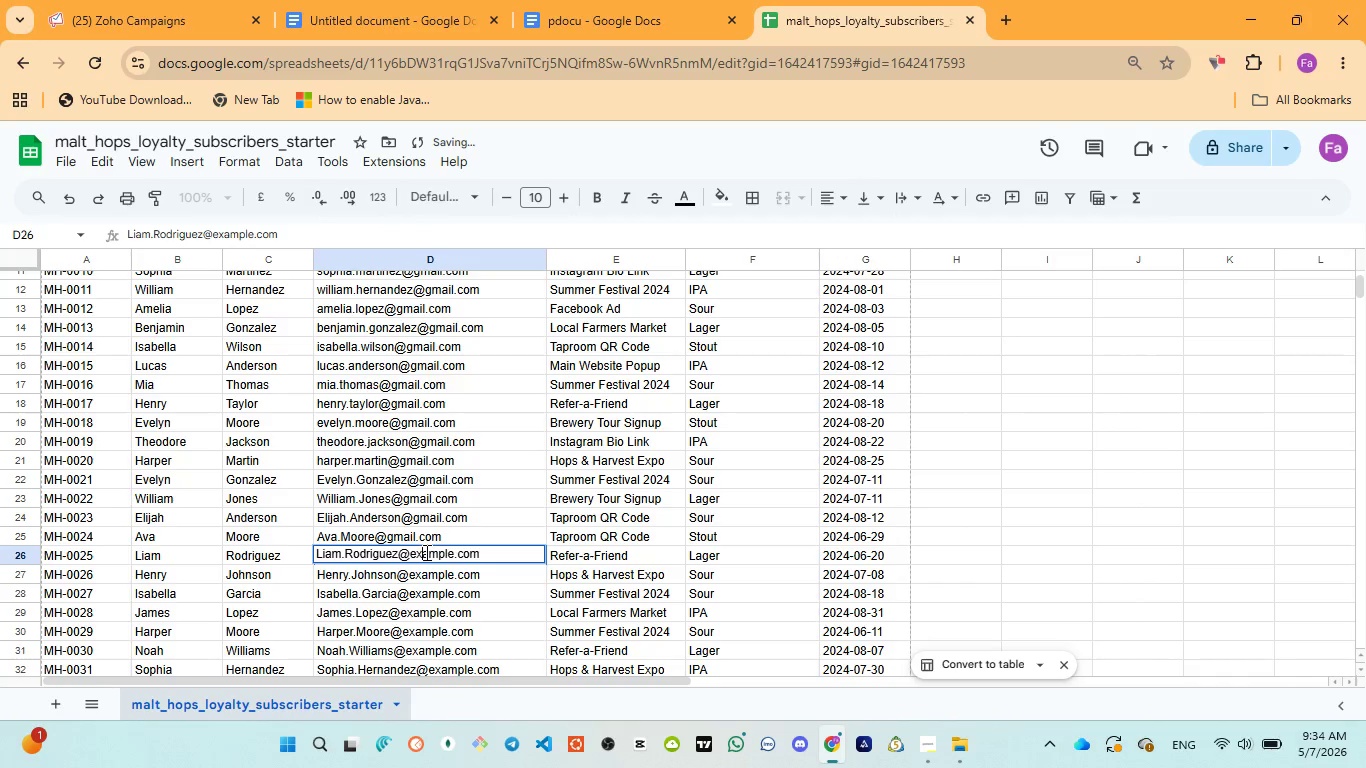 
double_click([425, 552])
 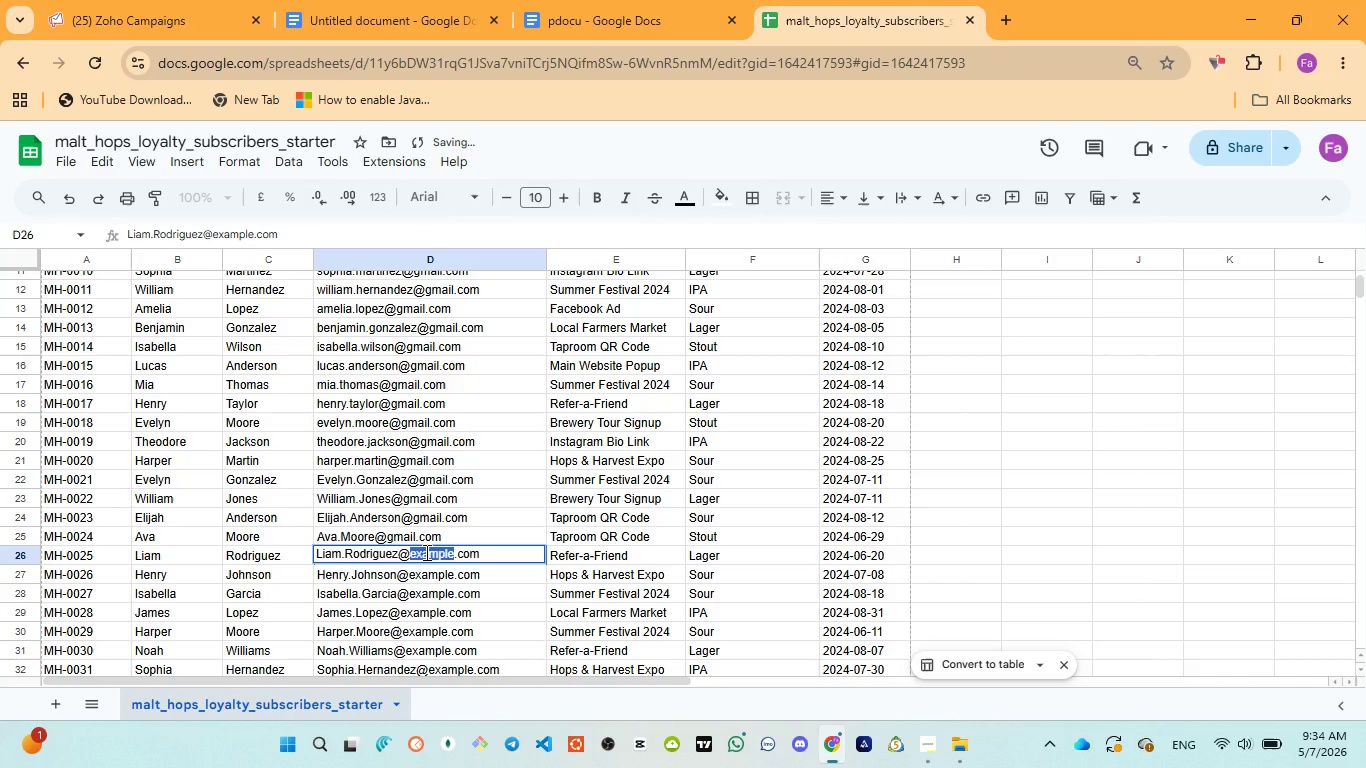 
key(Control+V)
 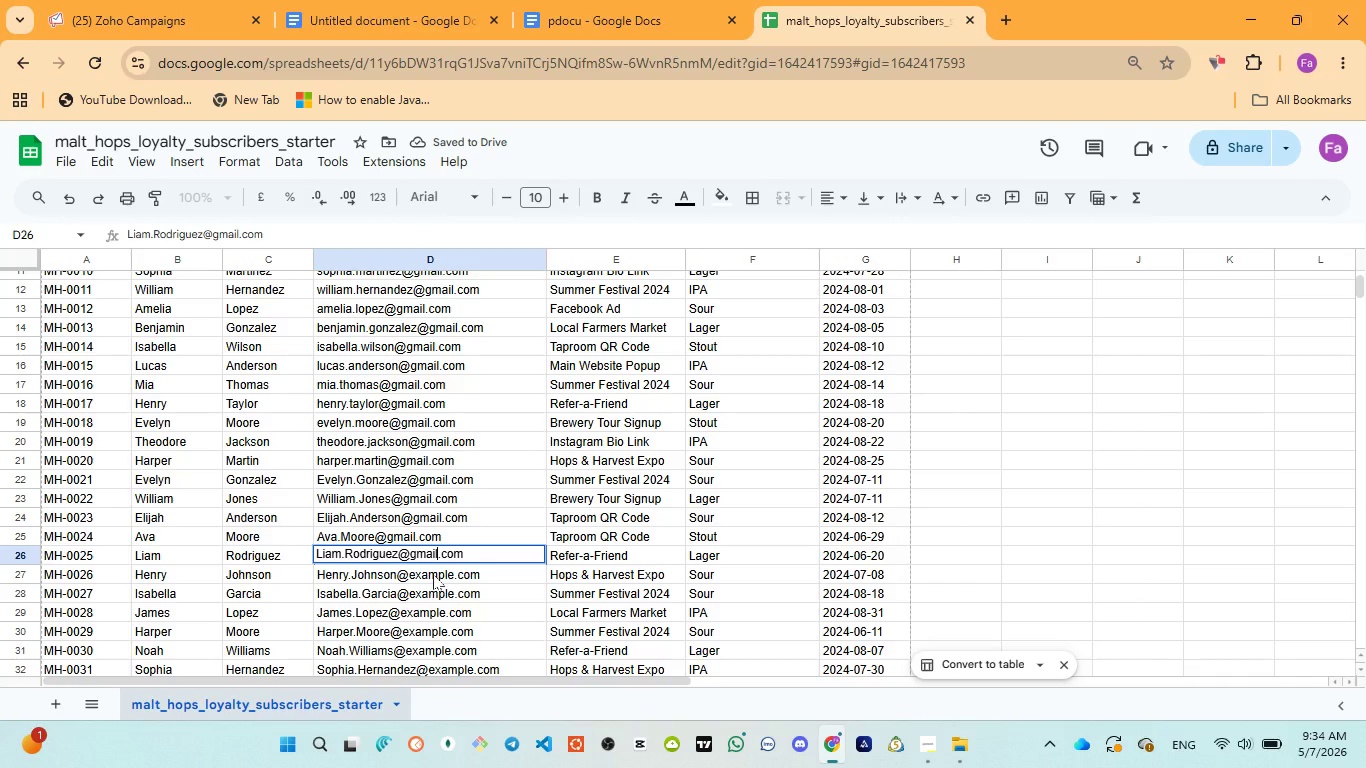 
double_click([433, 574])
 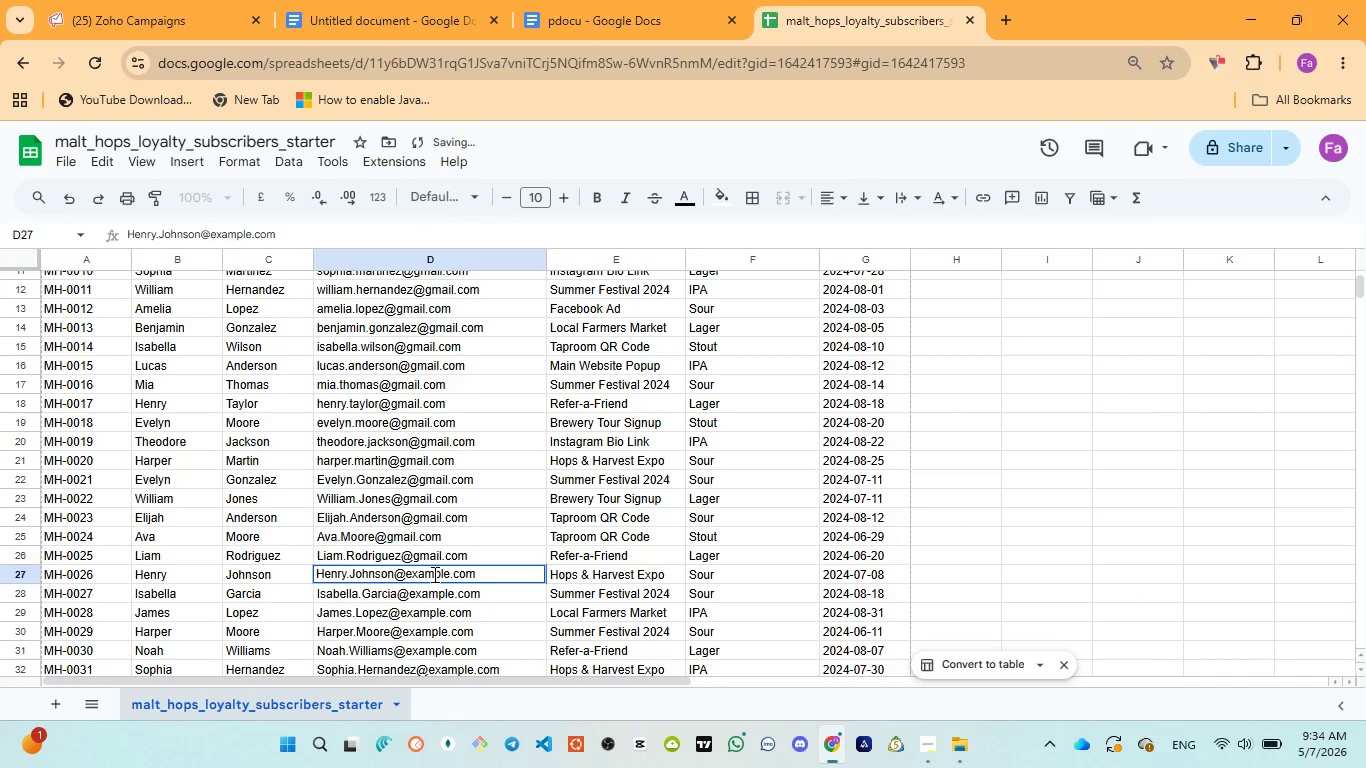 
double_click([433, 574])
 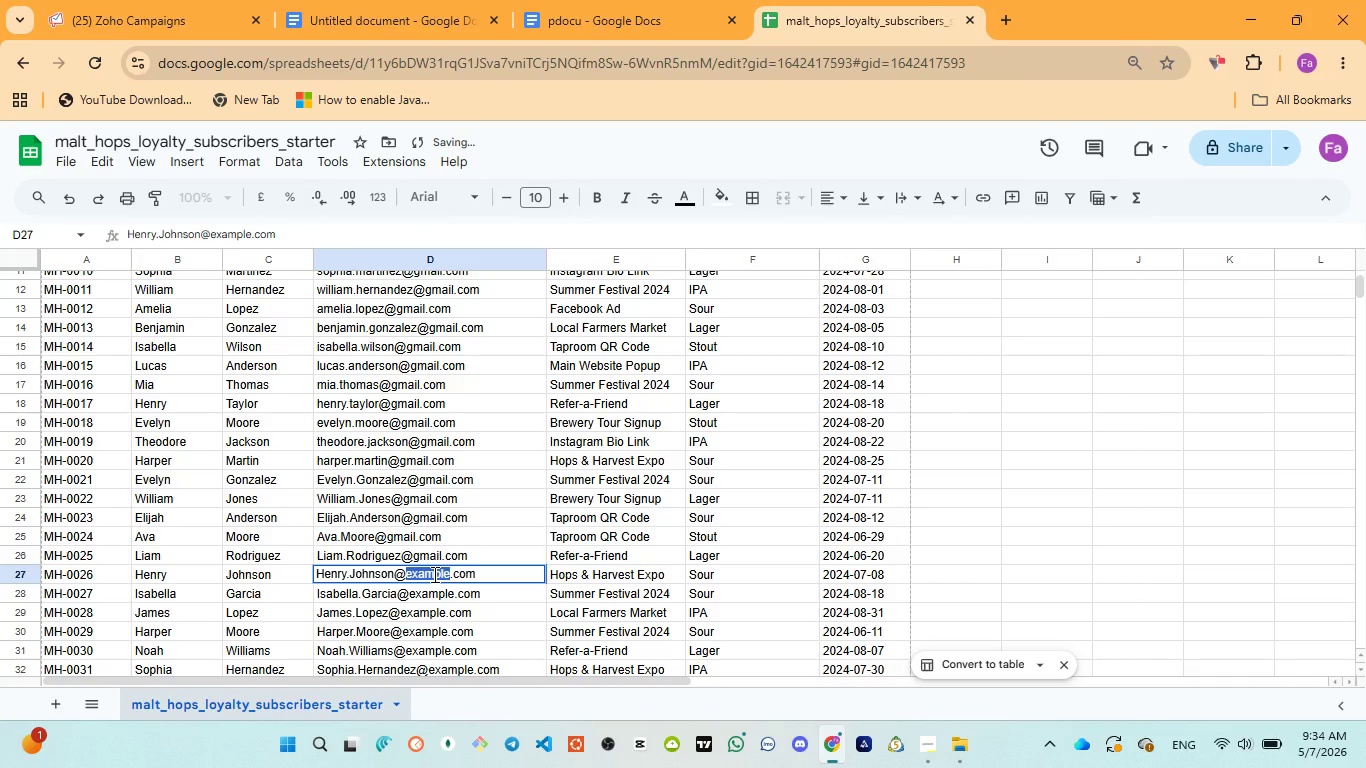 
key(Control+ControlLeft)
 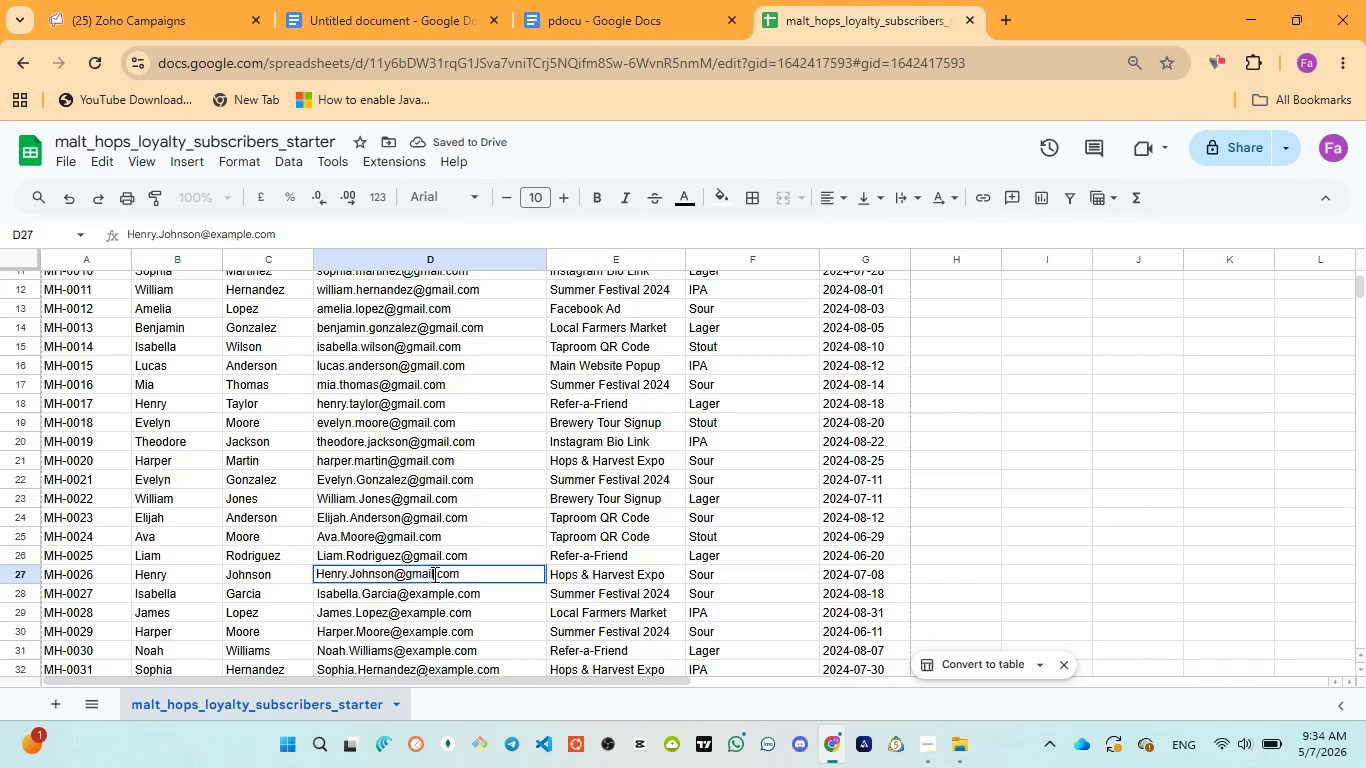 
key(Control+V)
 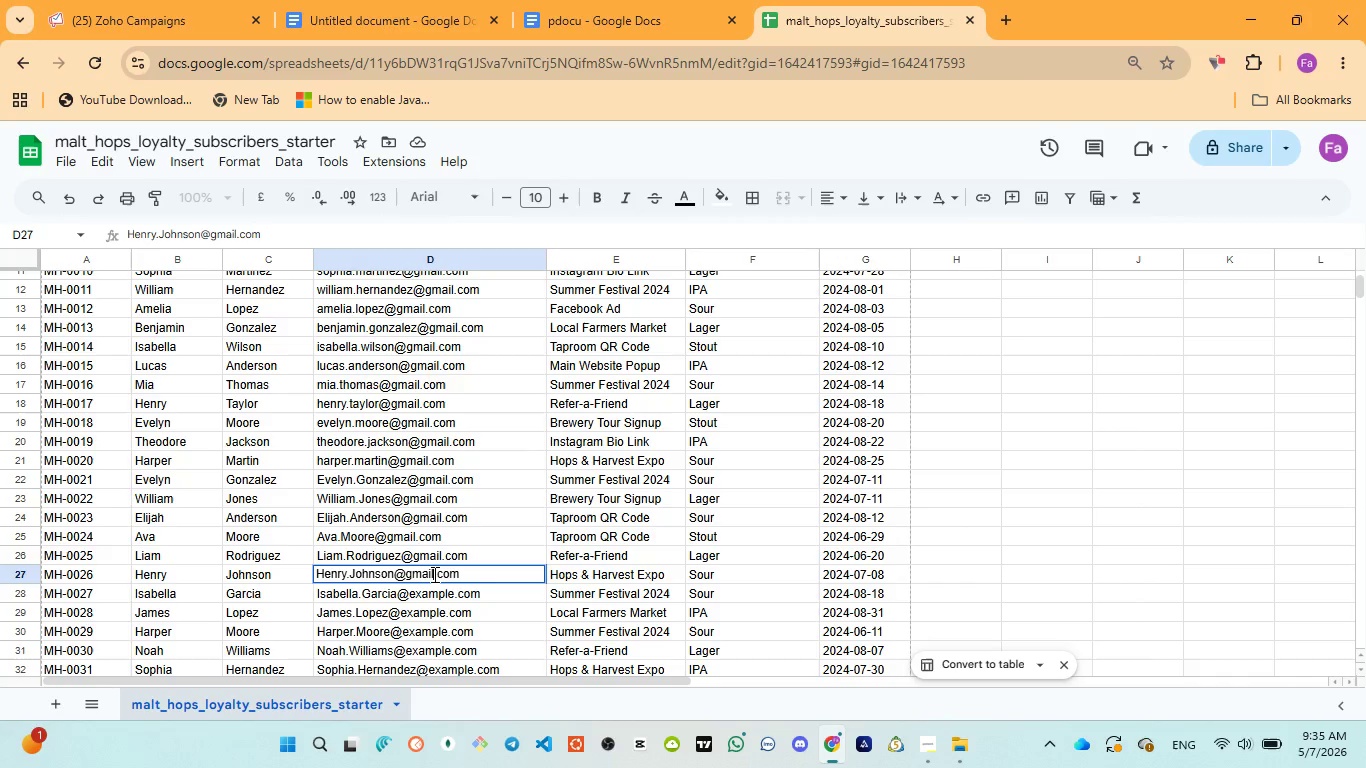 
wait(33.61)
 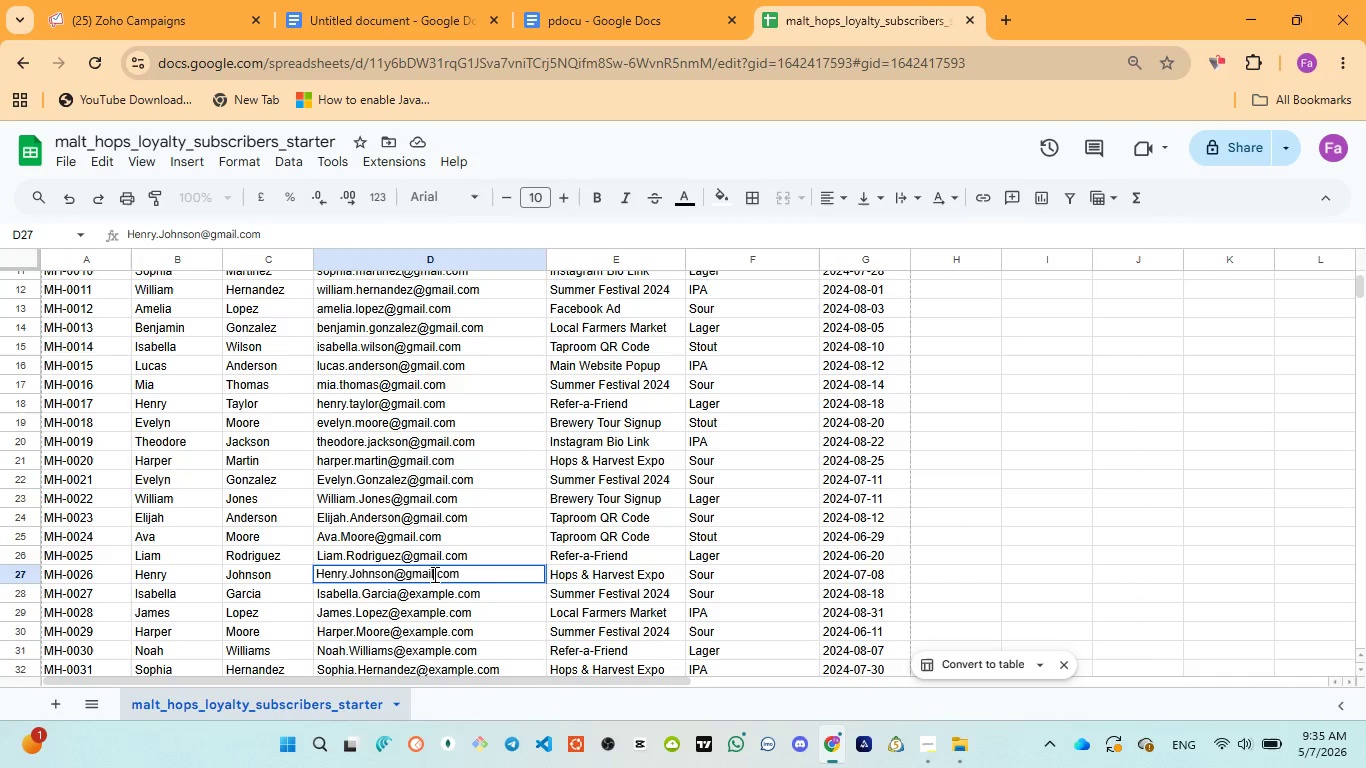 
double_click([427, 596])
 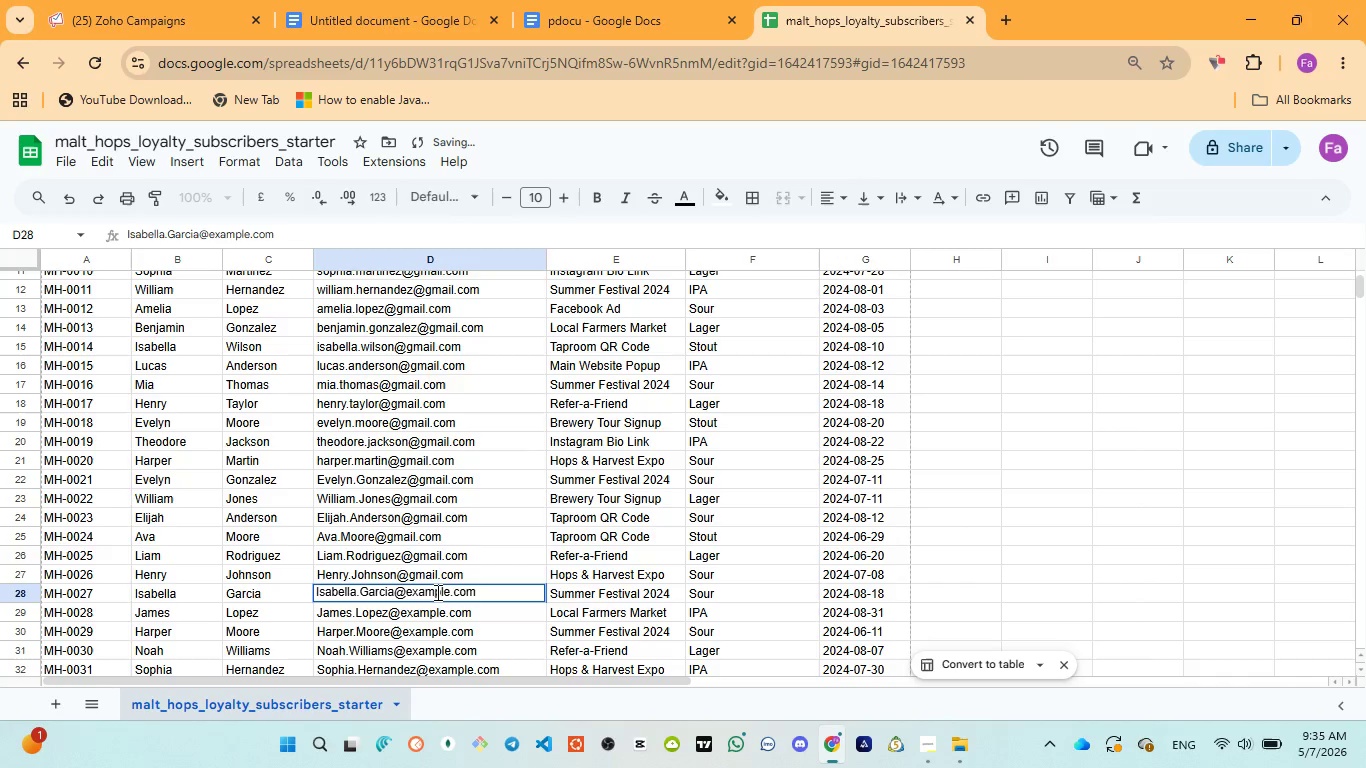 
double_click([436, 592])
 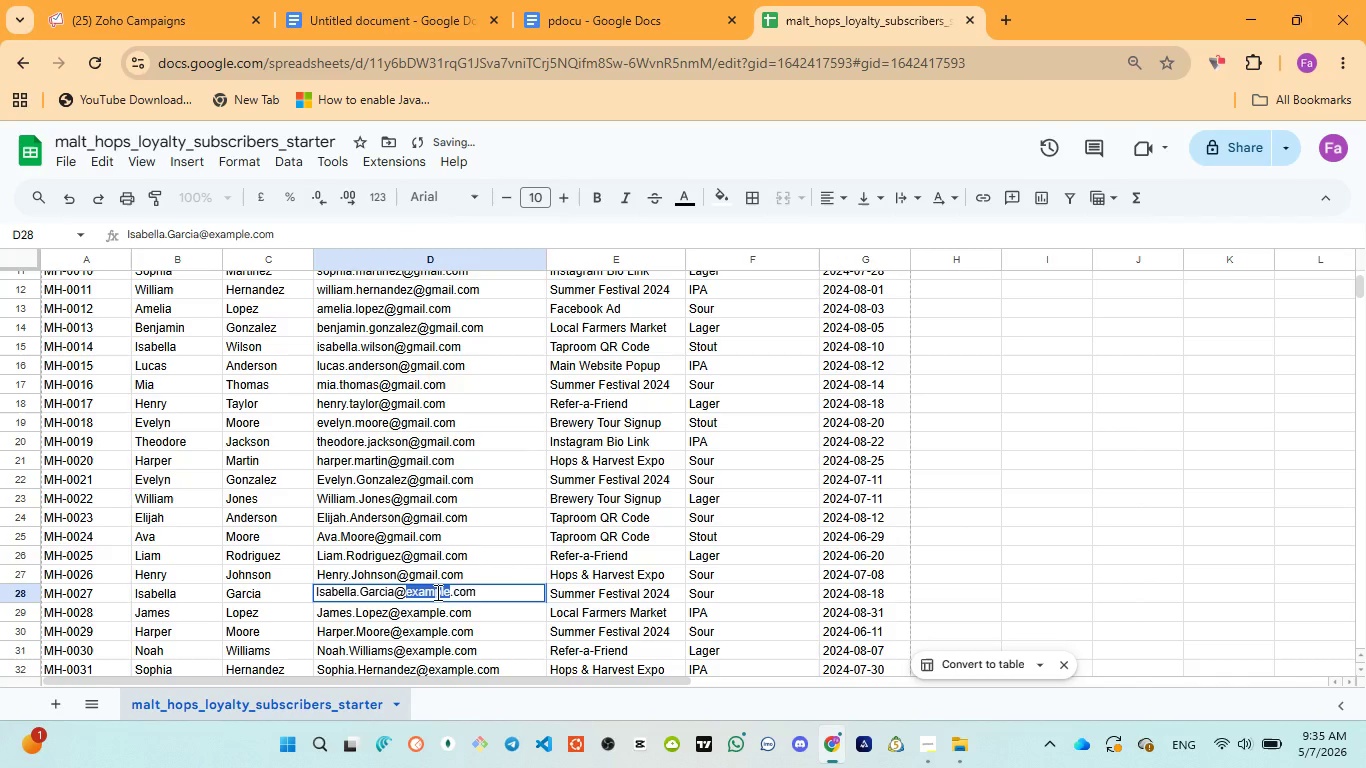 
key(Control+V)
 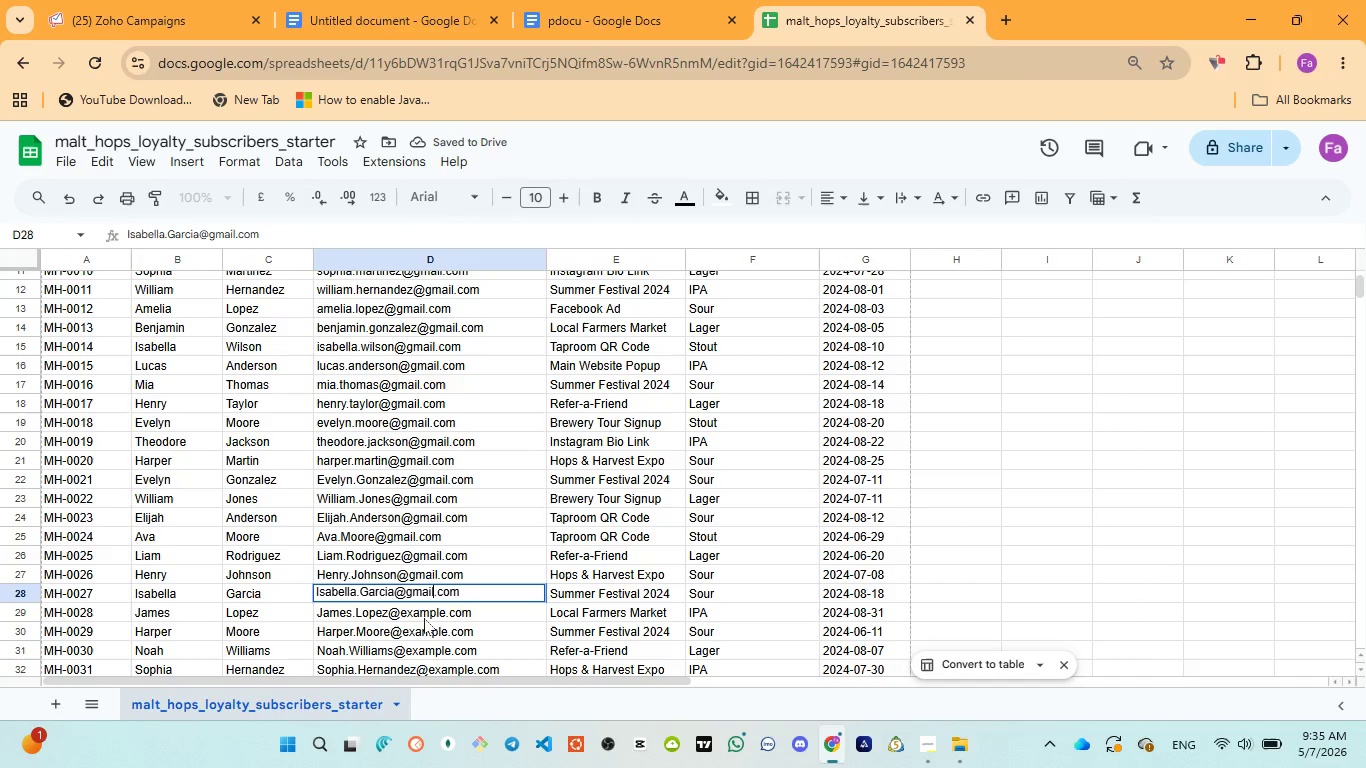 
double_click([424, 618])
 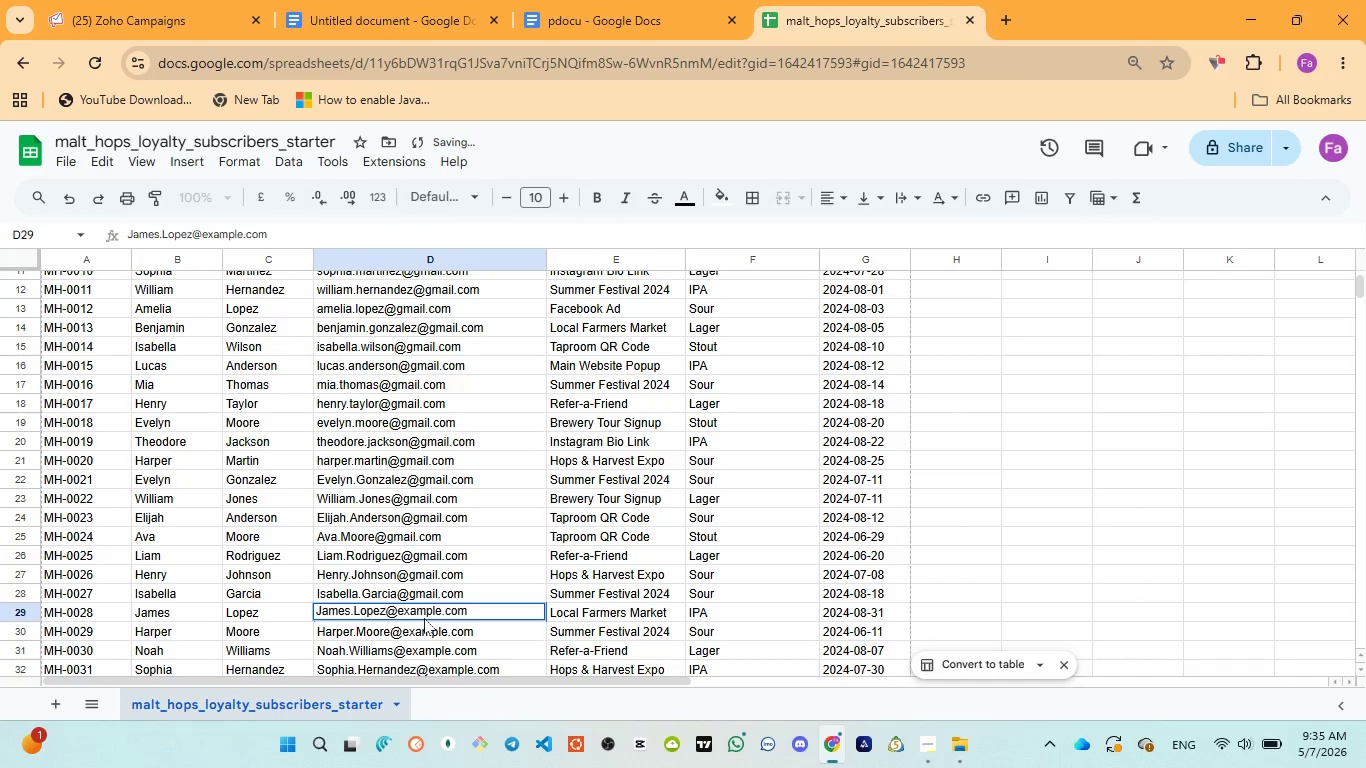 
double_click([424, 618])
 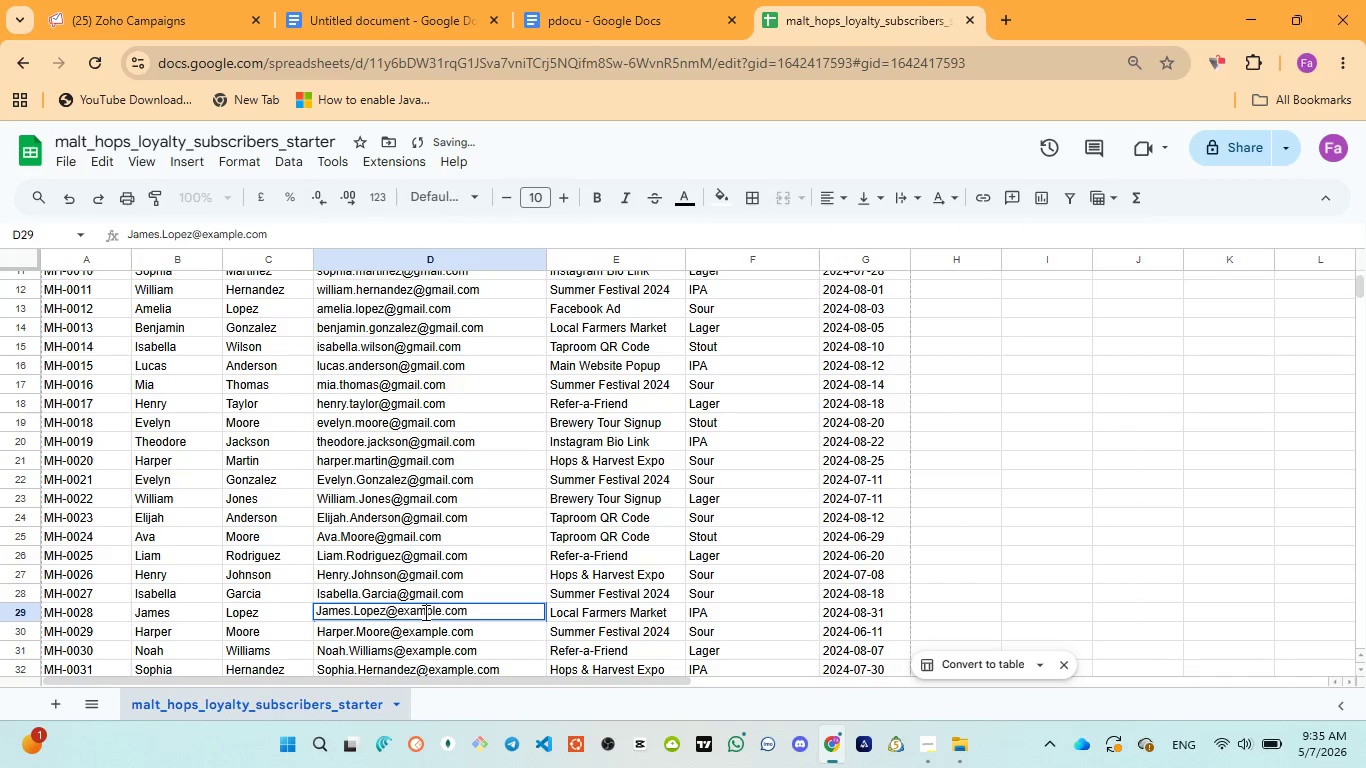 
double_click([424, 612])
 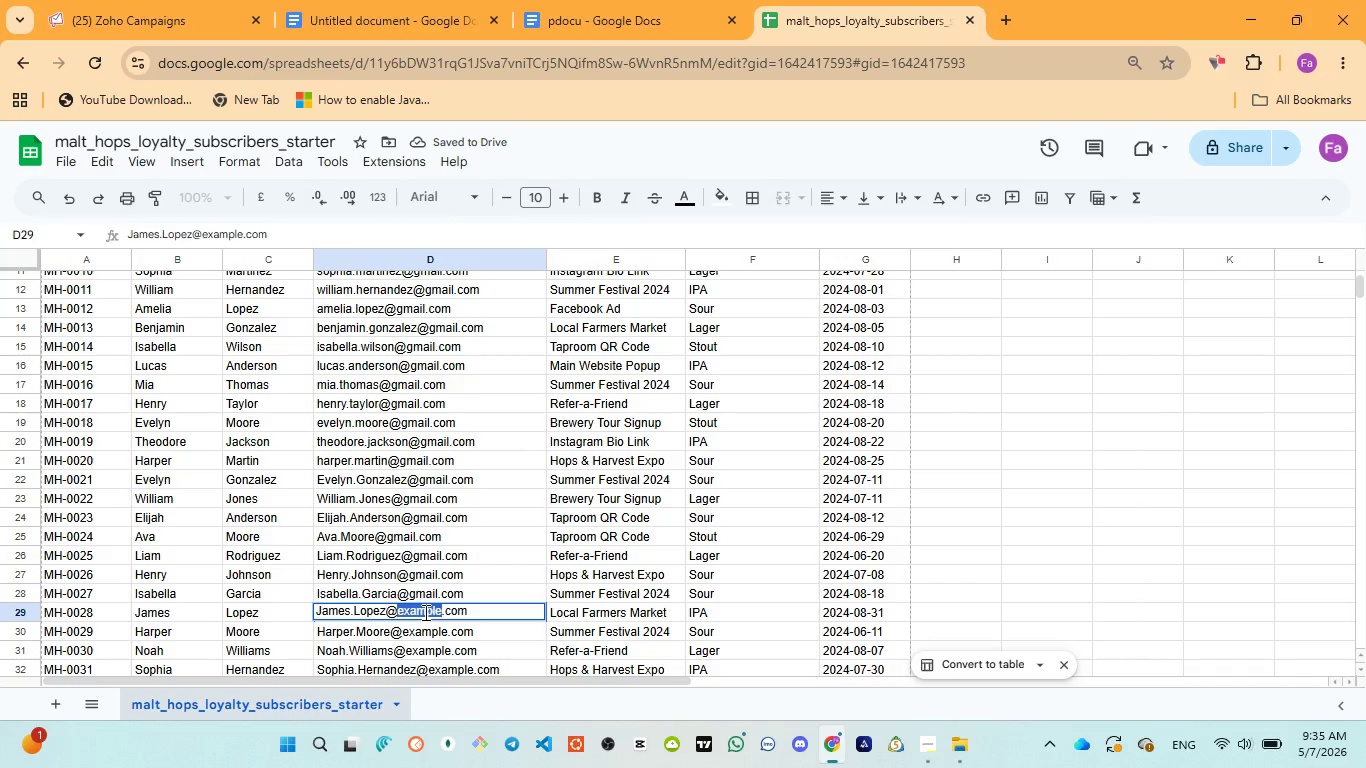 
key(Control+V)
 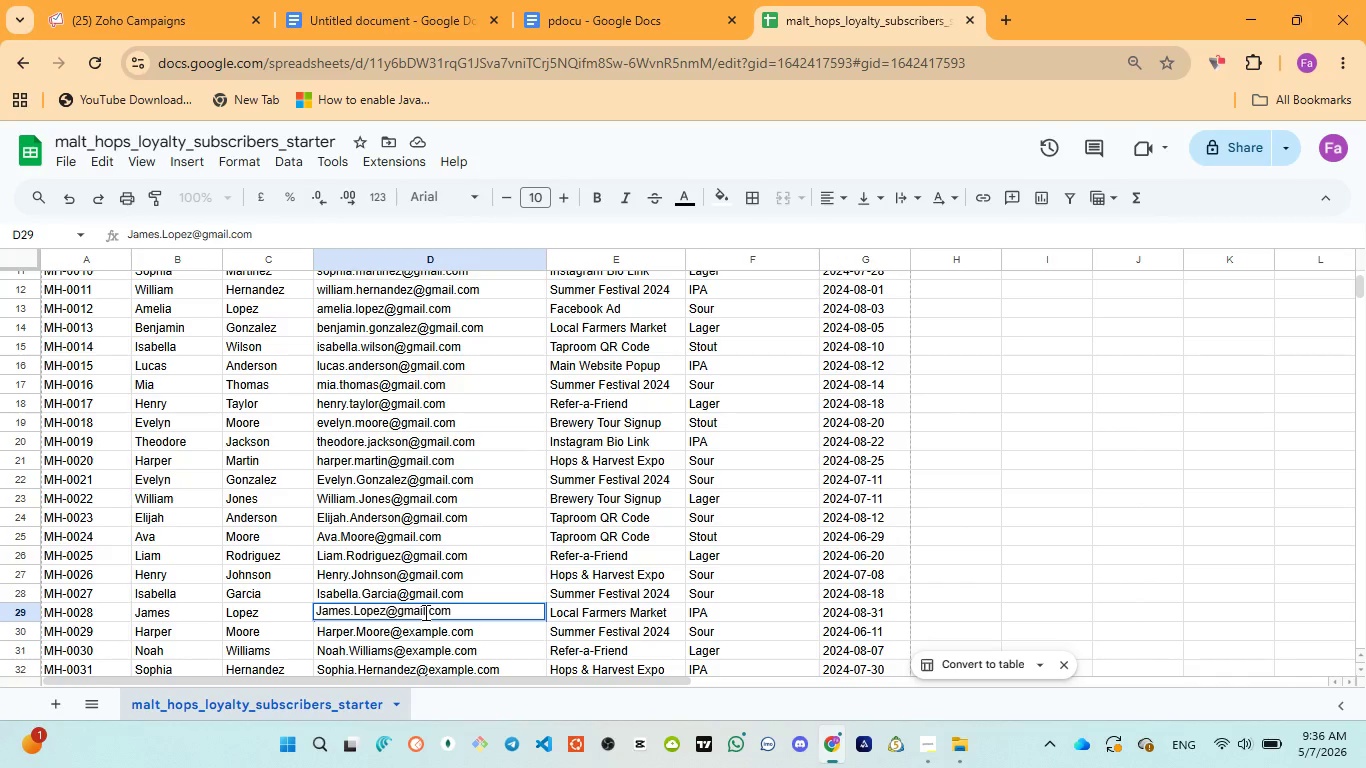 
wait(94.45)
 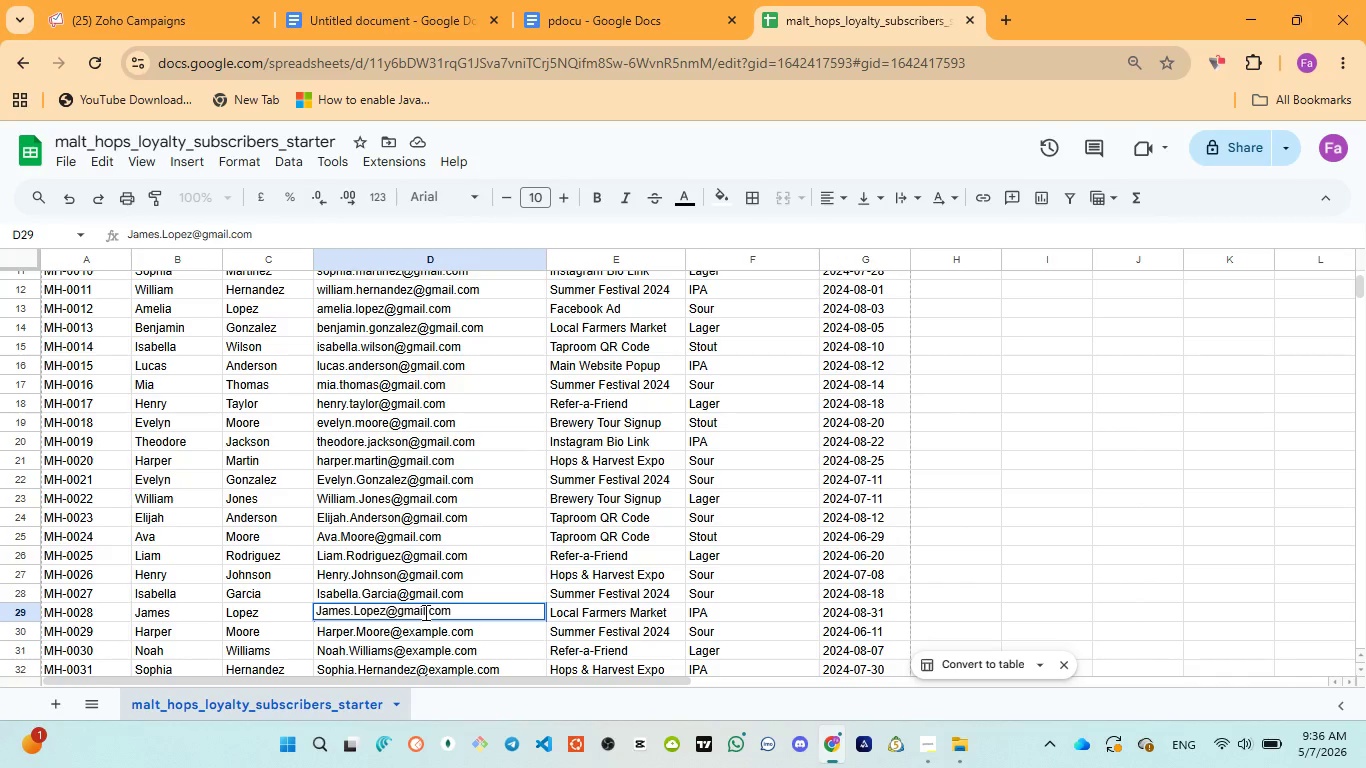 
double_click([423, 631])
 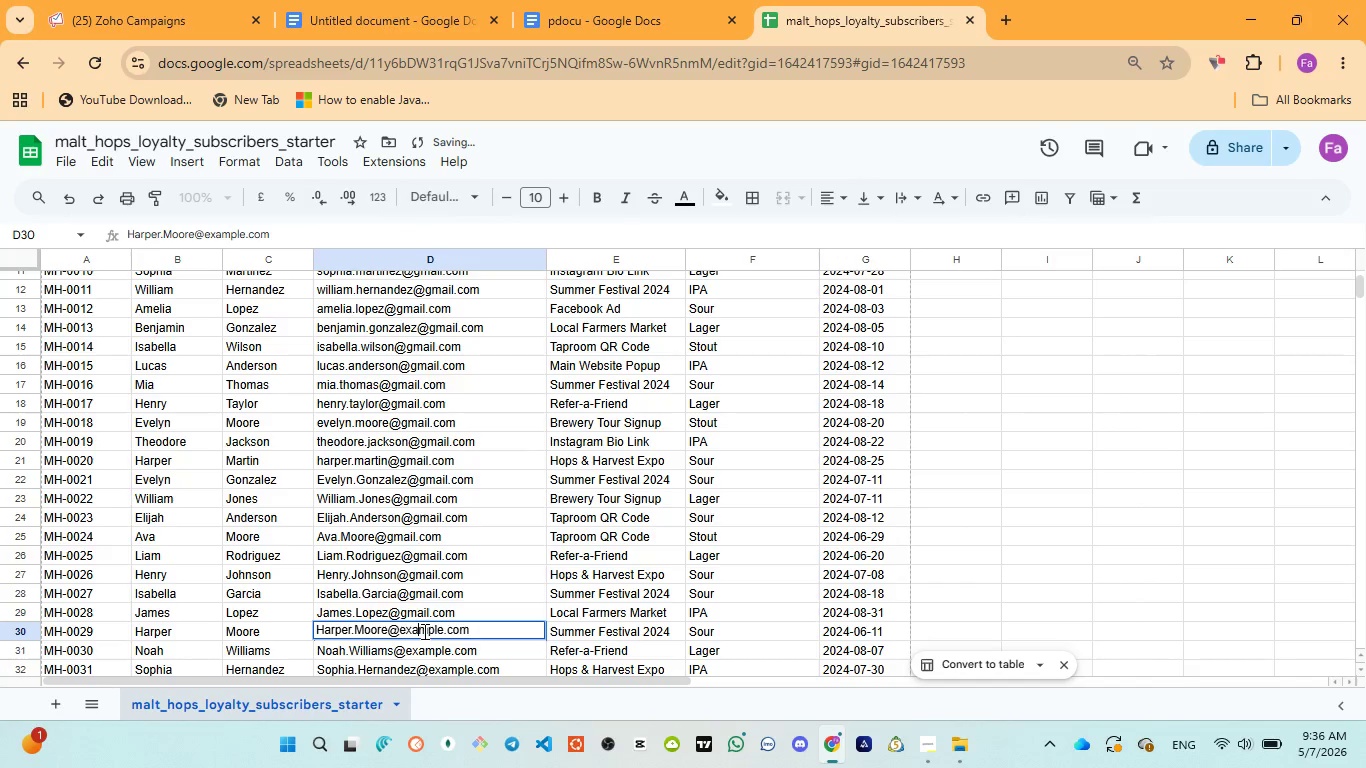 
double_click([423, 631])
 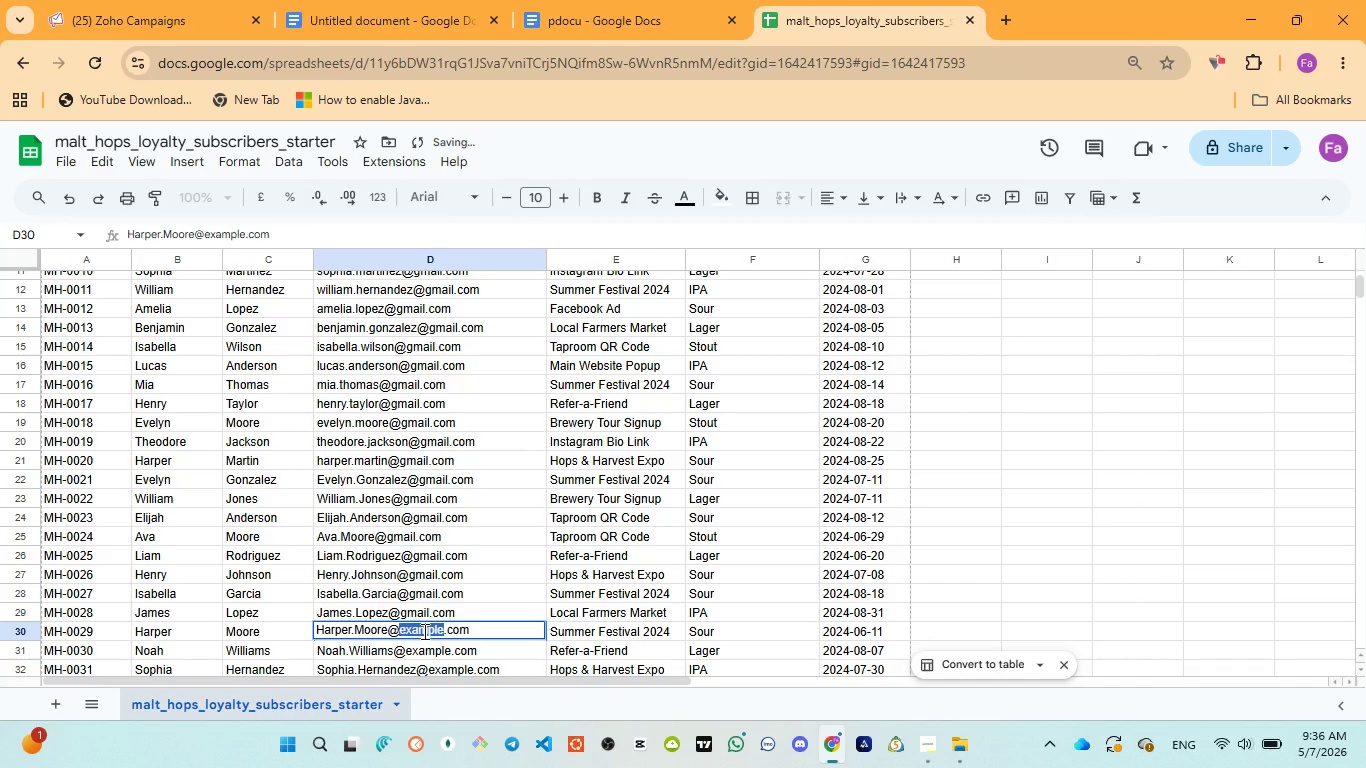 
key(Control+ControlLeft)
 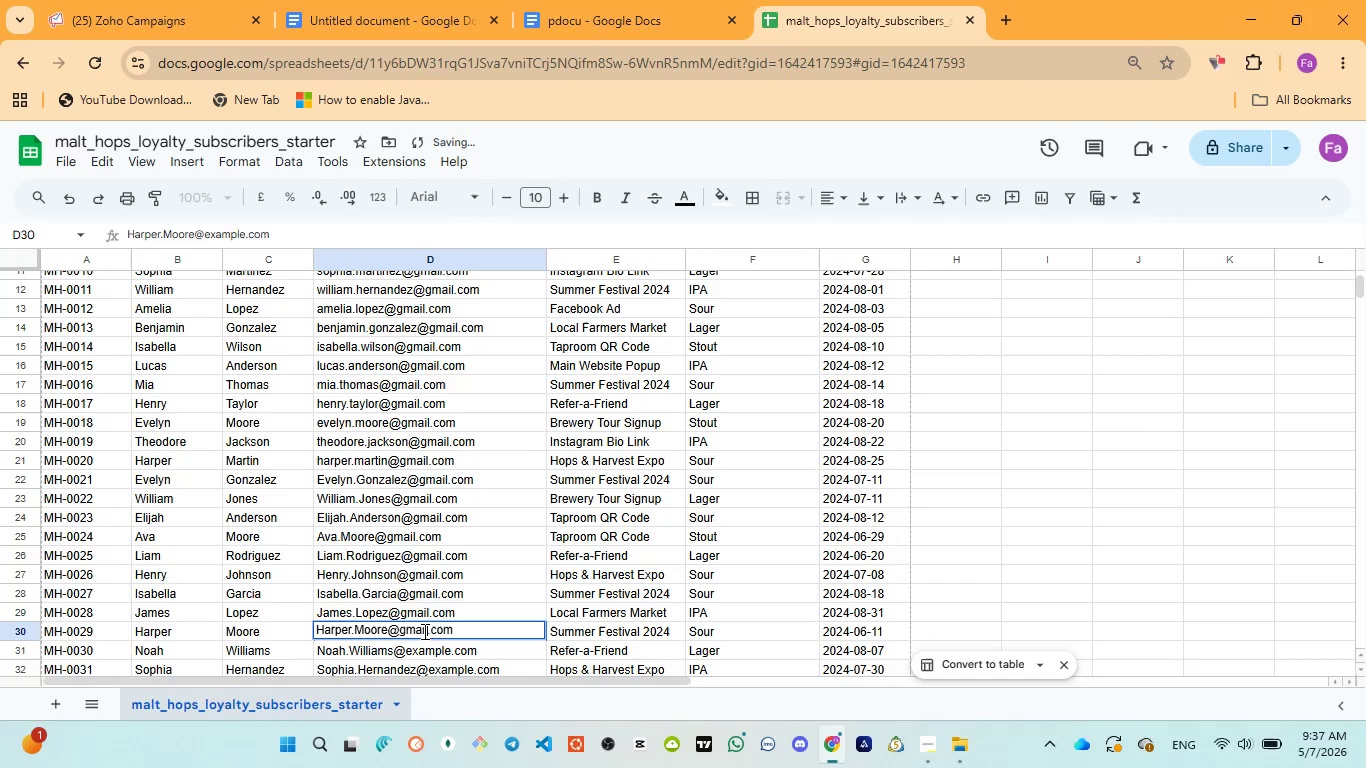 
key(Control+V)
 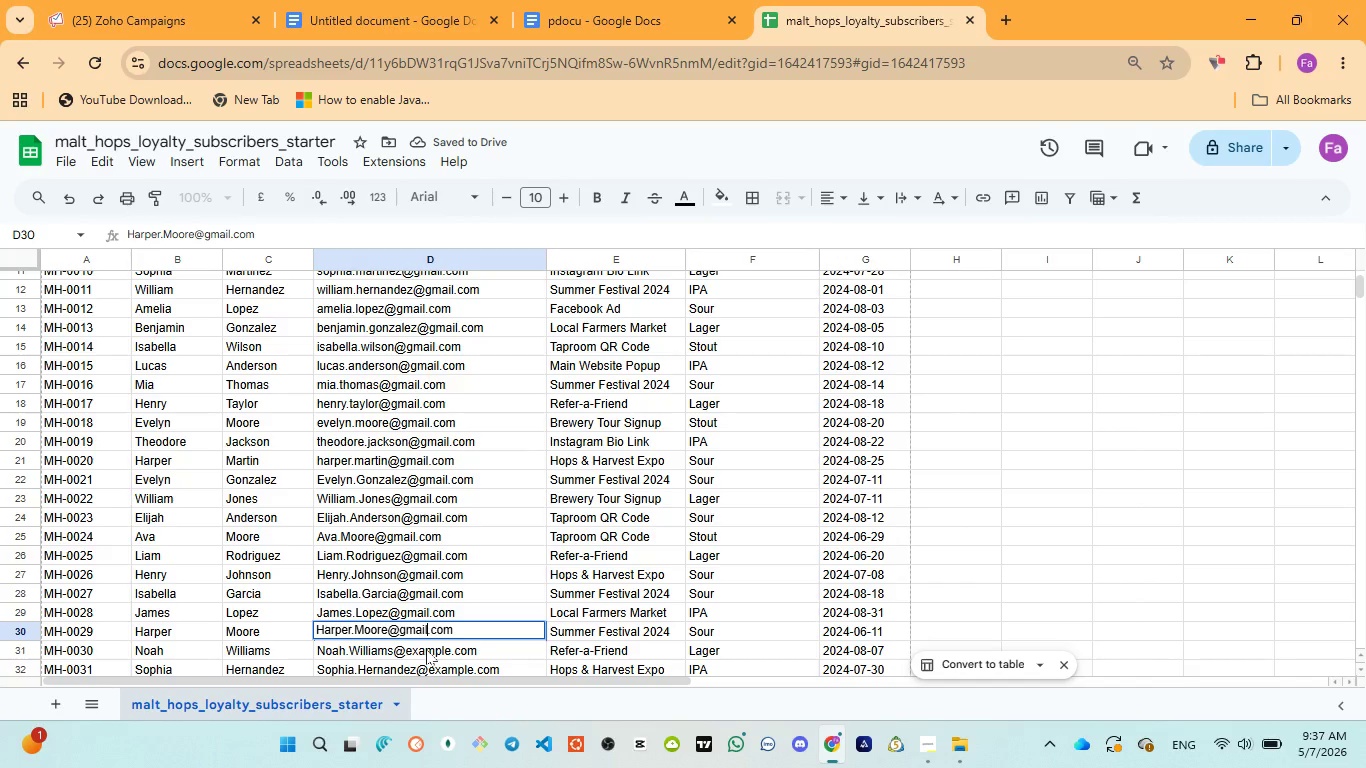 
double_click([426, 649])
 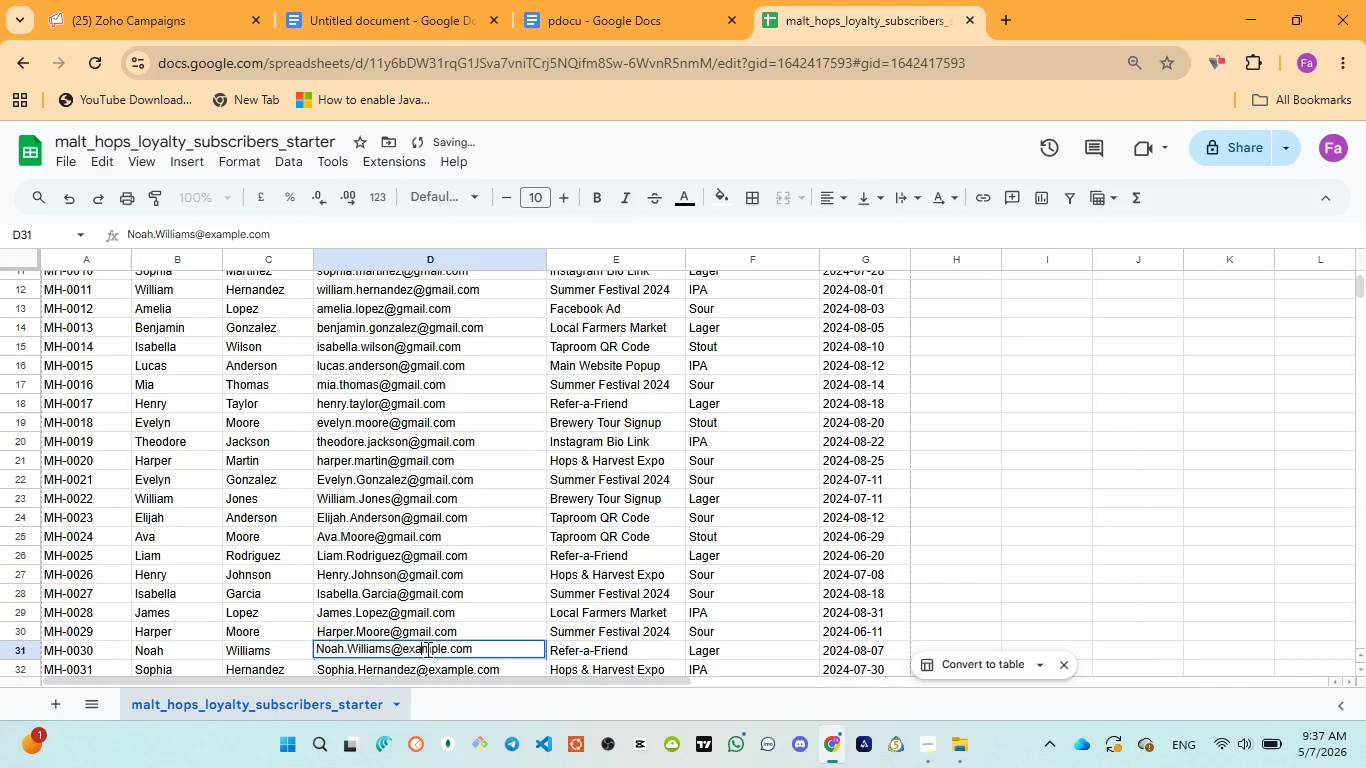 
double_click([426, 649])
 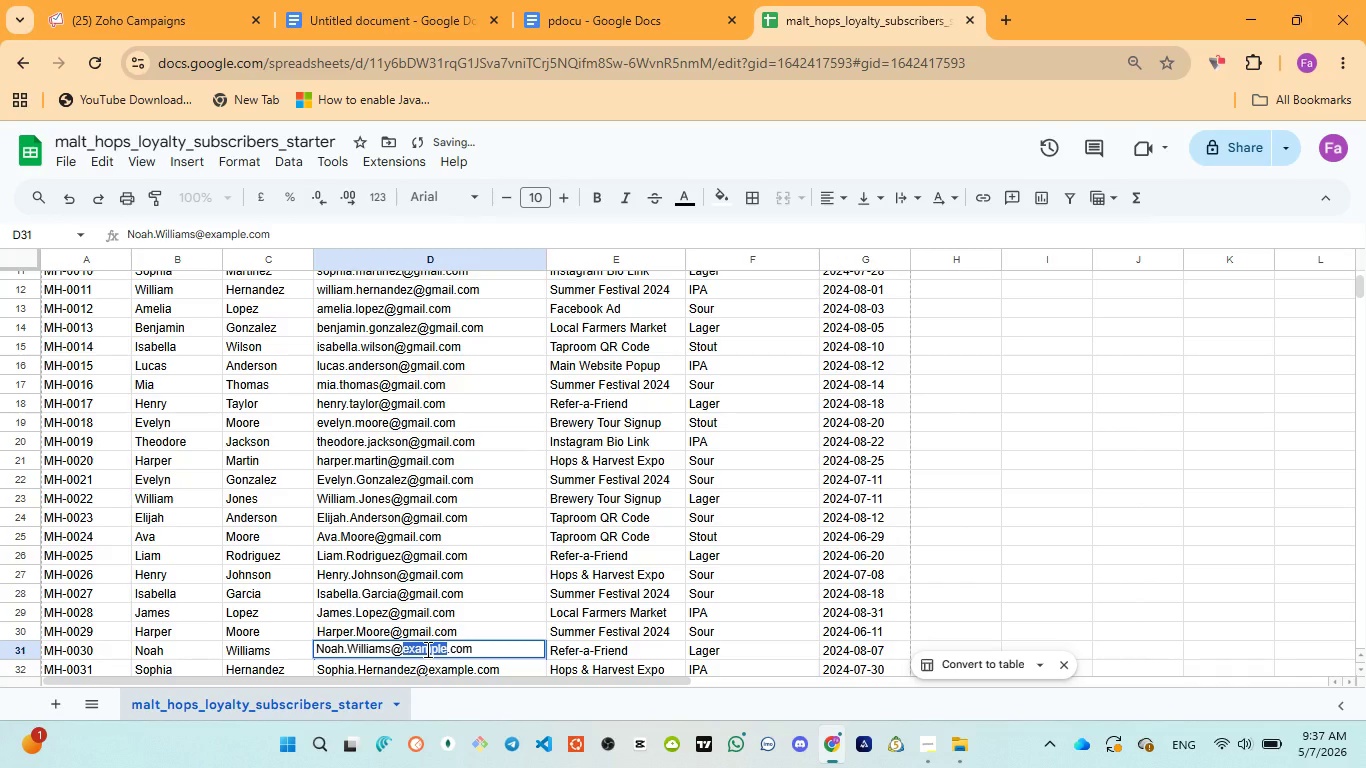 
key(Control+V)
 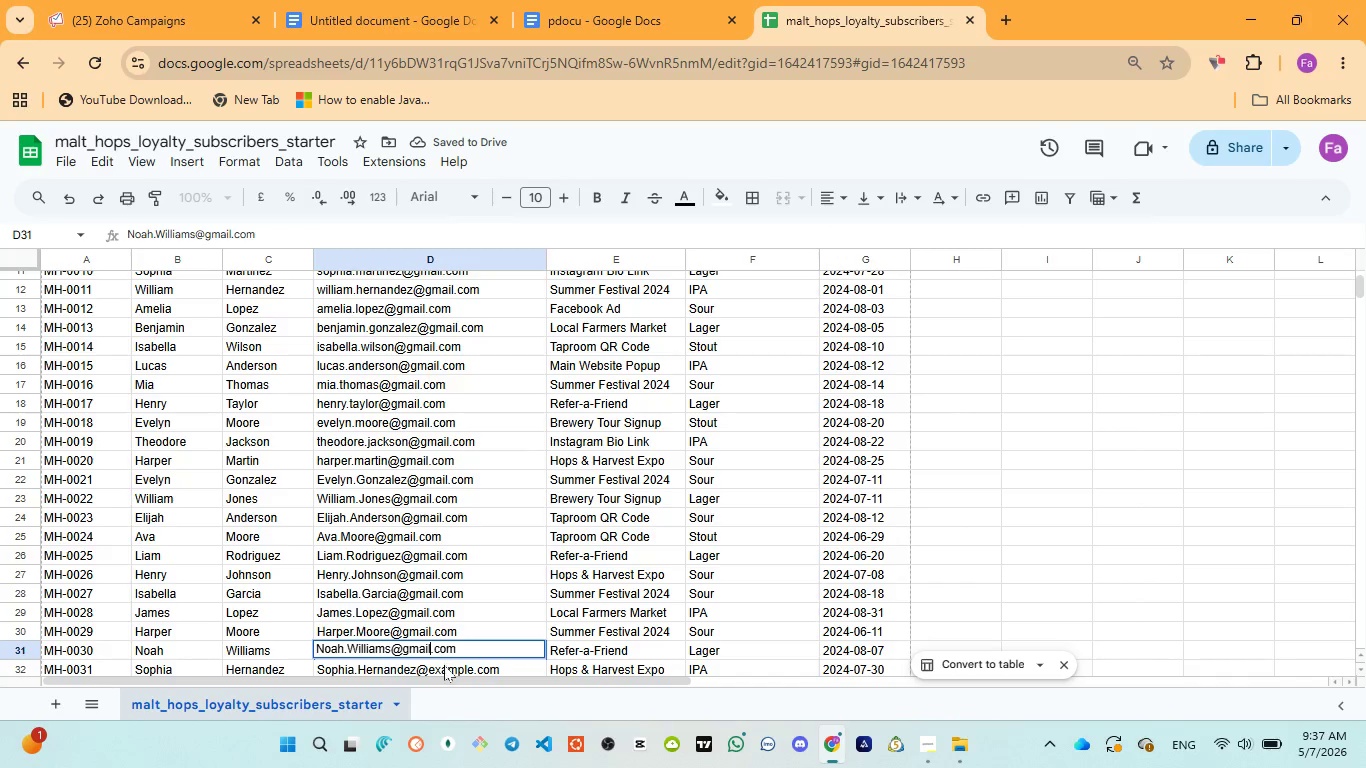 
left_click([444, 666])
 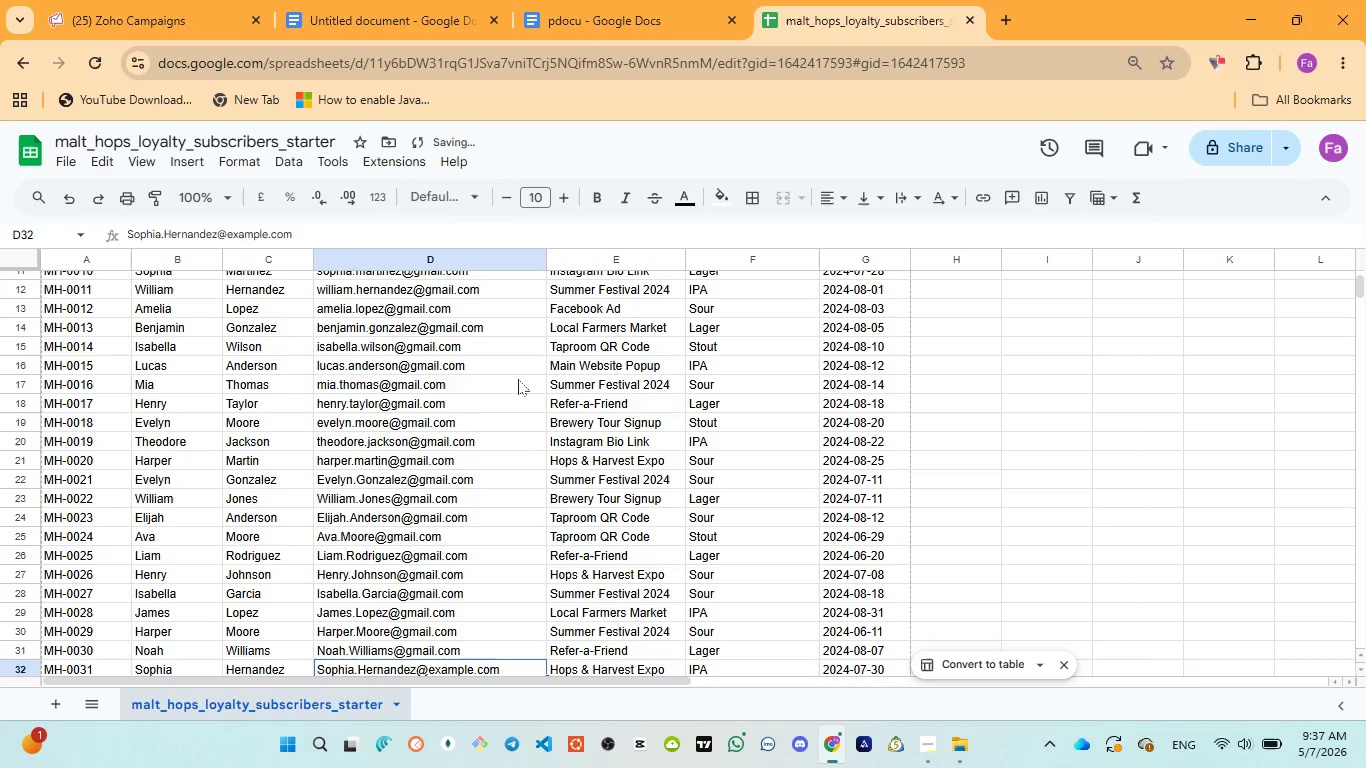 
scroll: coordinate [475, 417], scroll_direction: down, amount: 2.0
 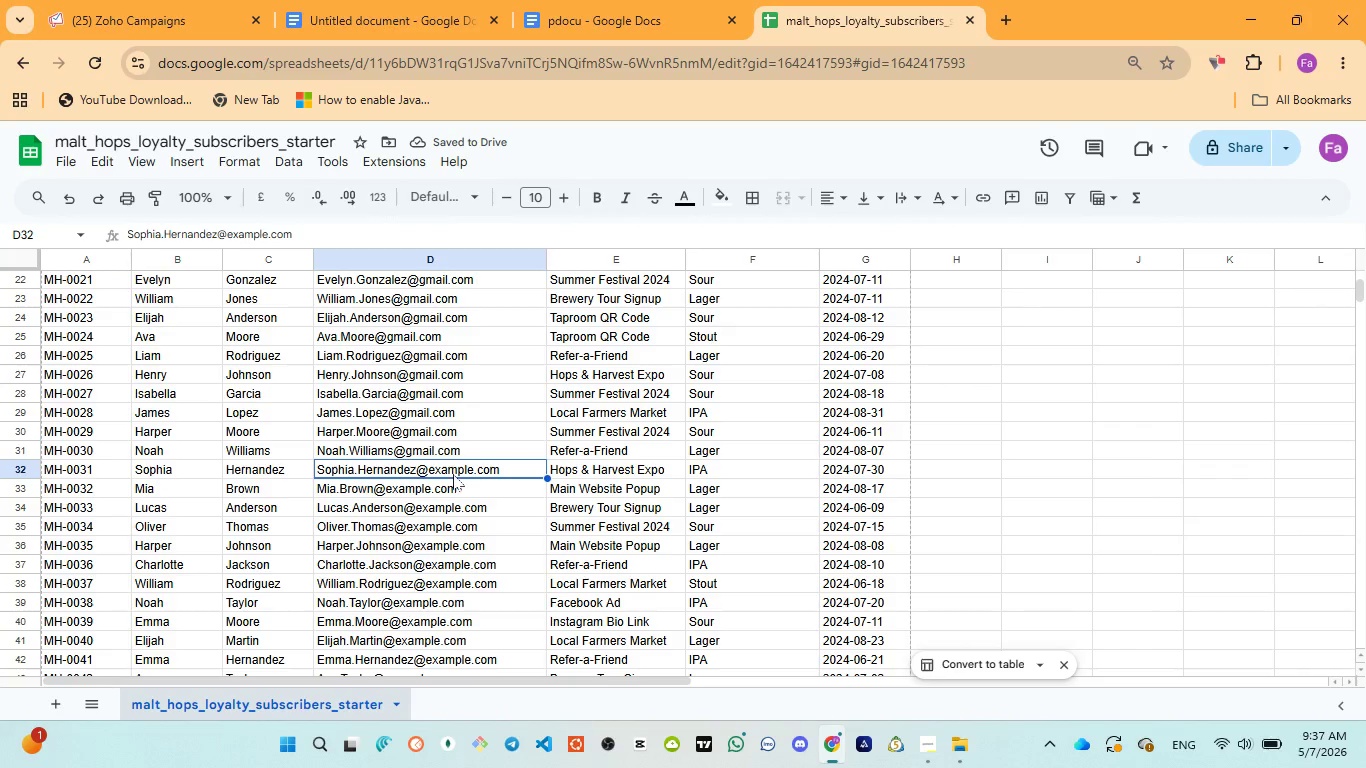 
double_click([453, 472])
 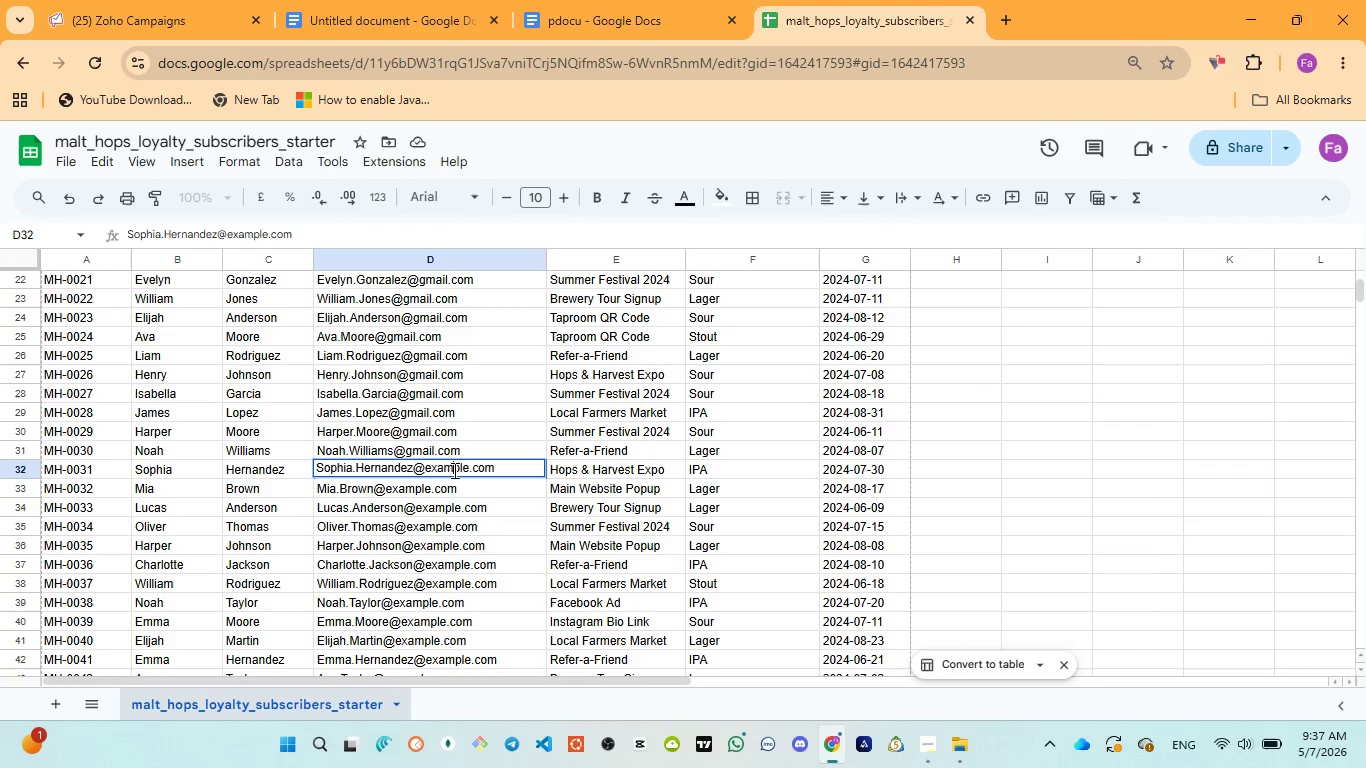 
double_click([453, 470])
 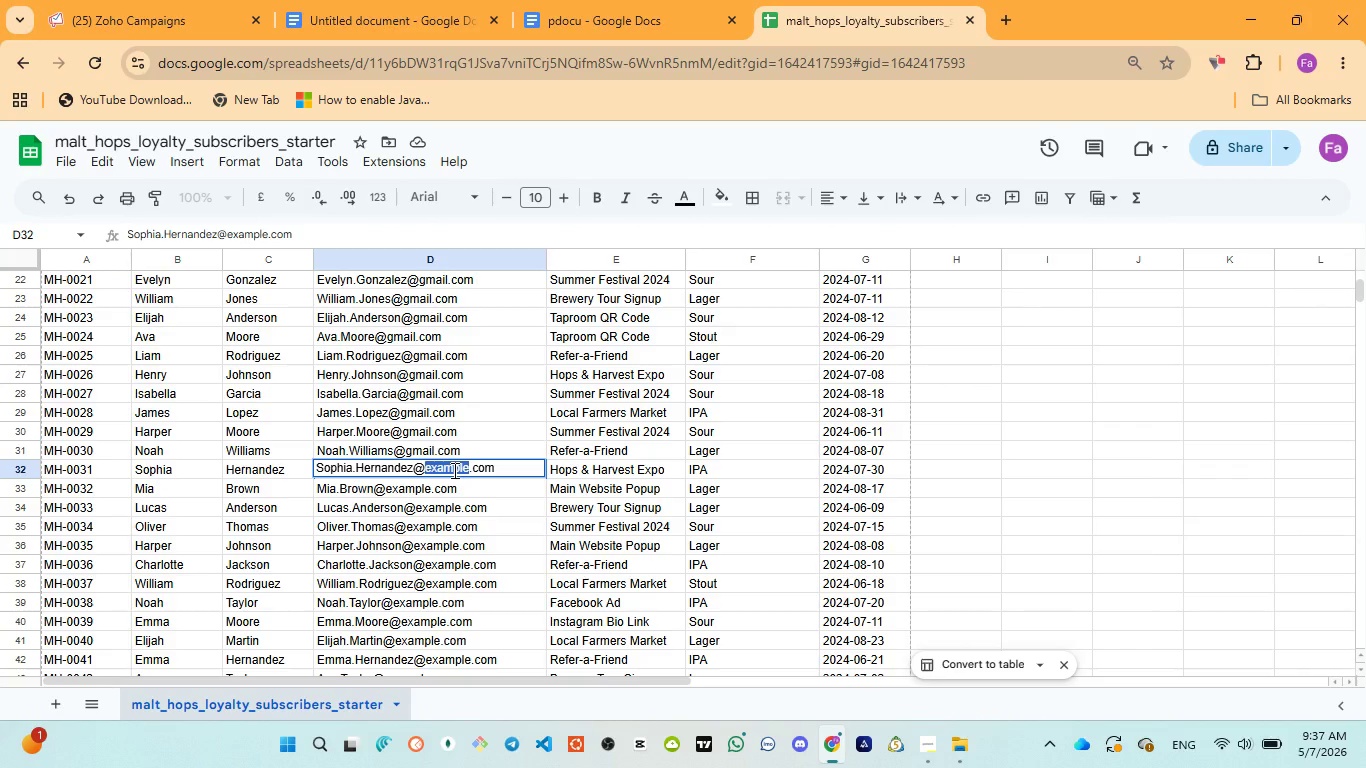 
key(Control+V)
 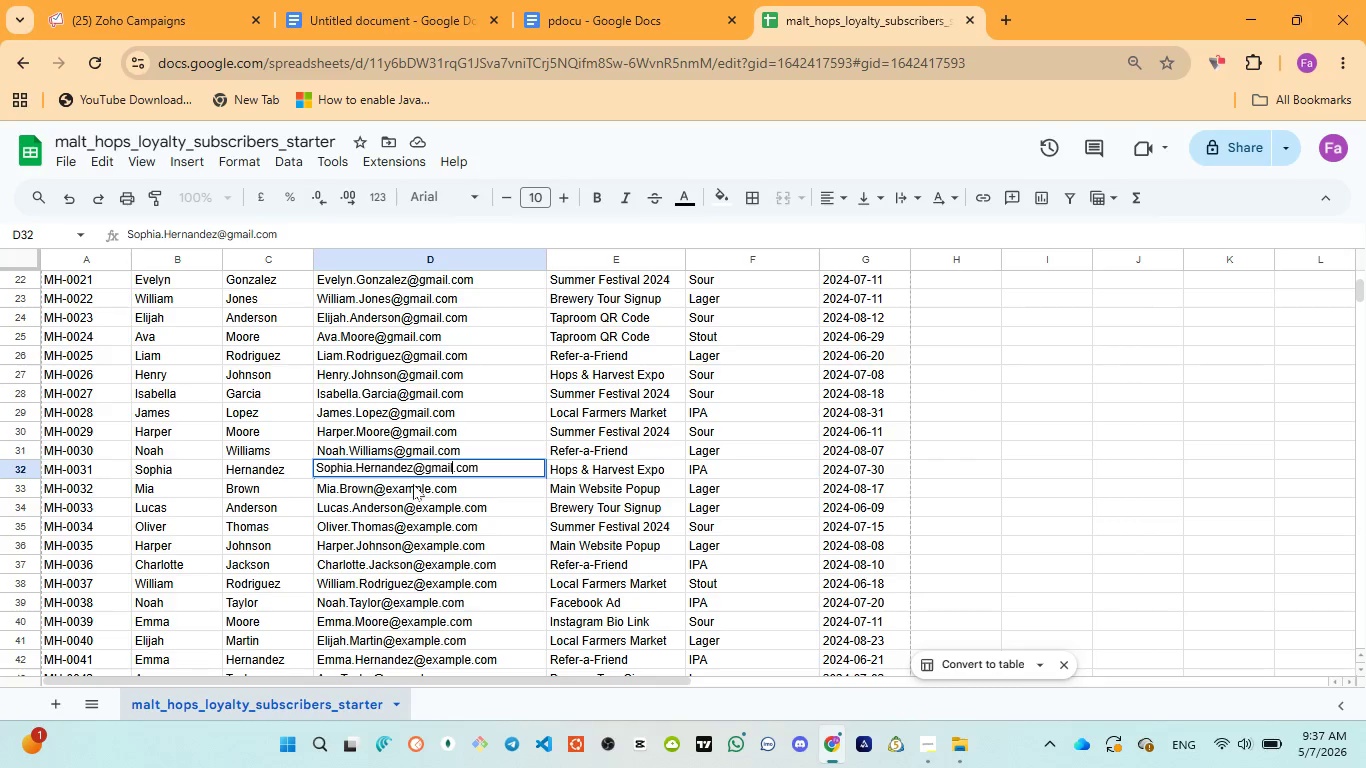 
left_click([408, 486])
 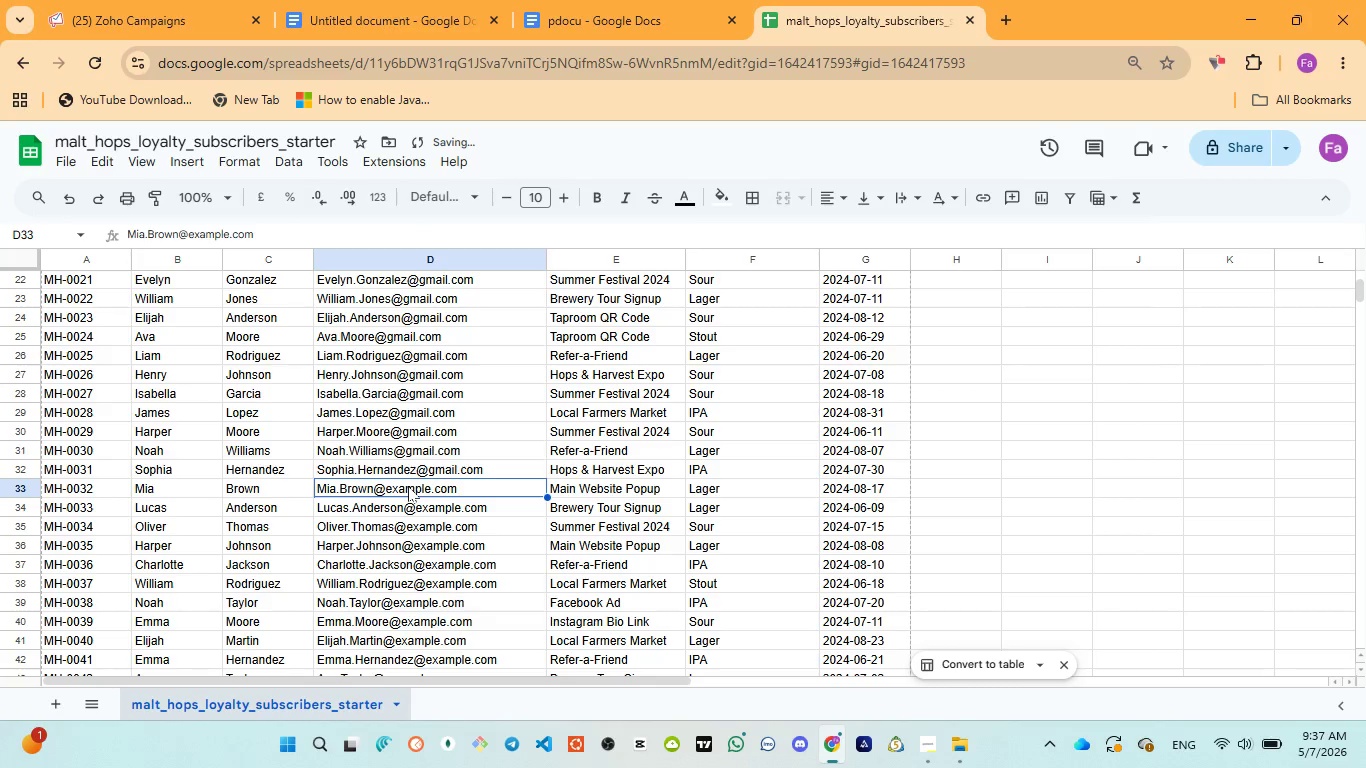 
double_click([408, 486])
 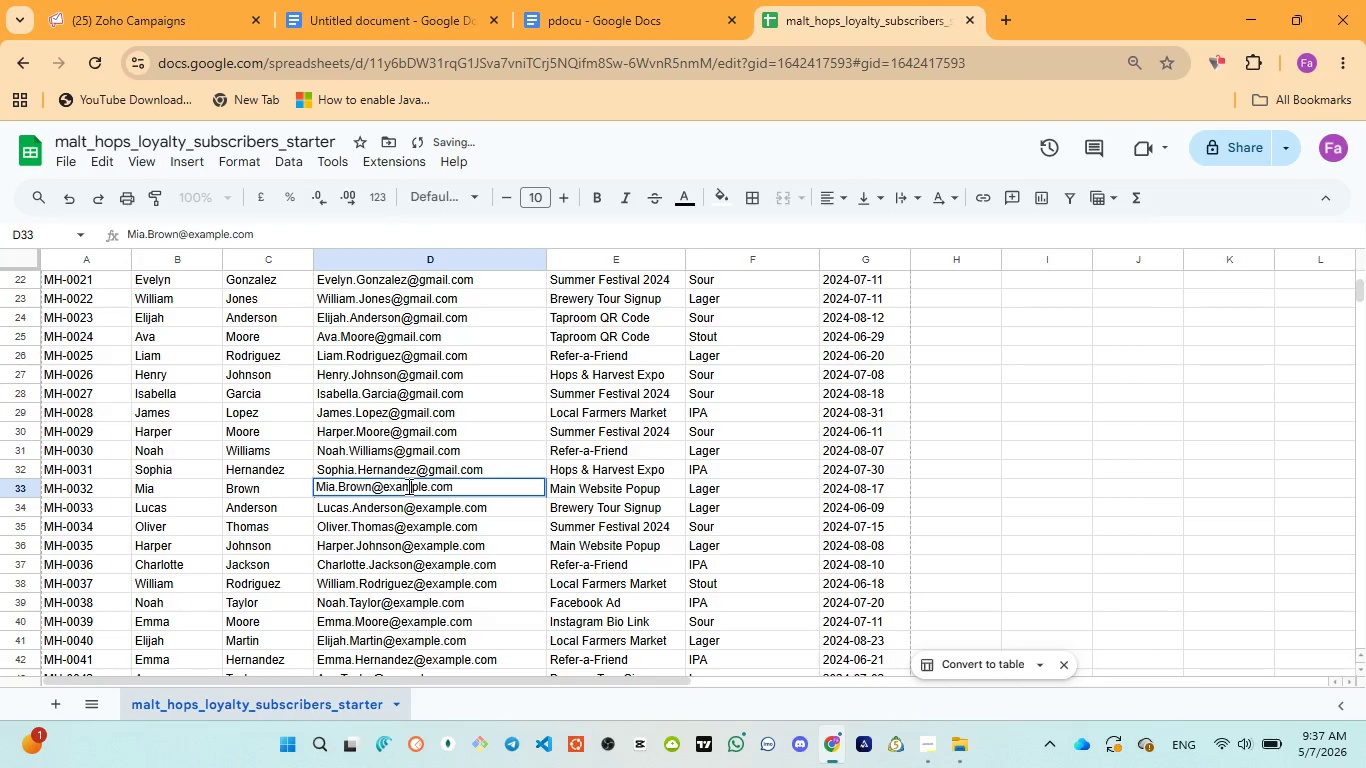 
double_click([407, 486])
 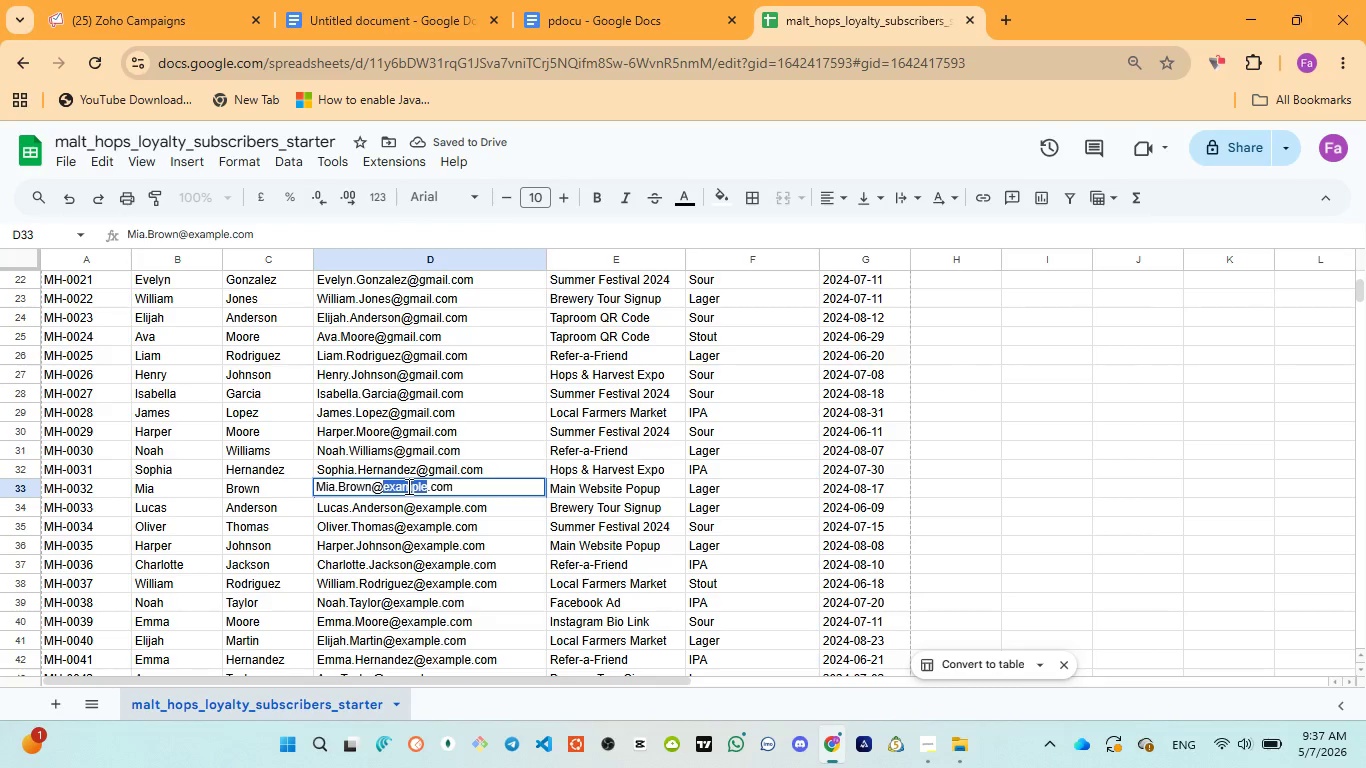 
key(Control+V)
 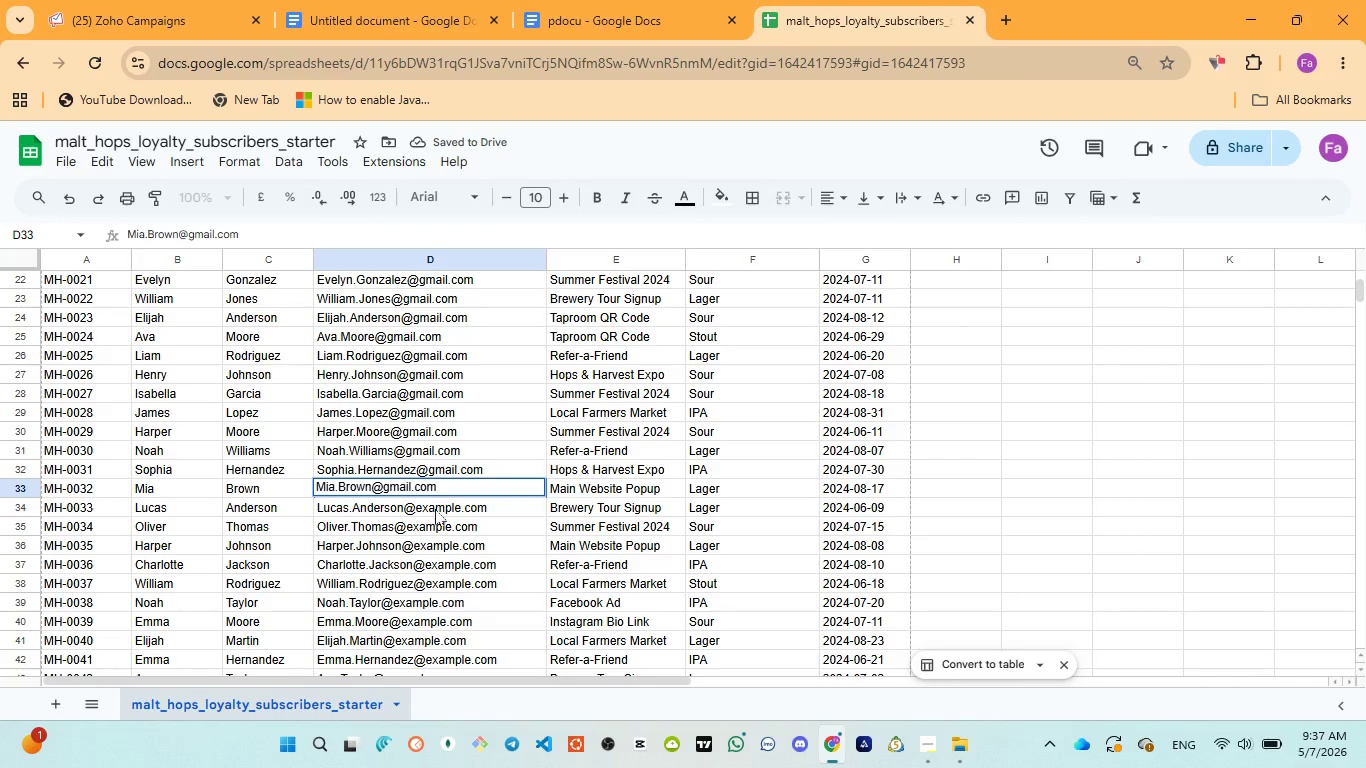 
double_click([435, 509])
 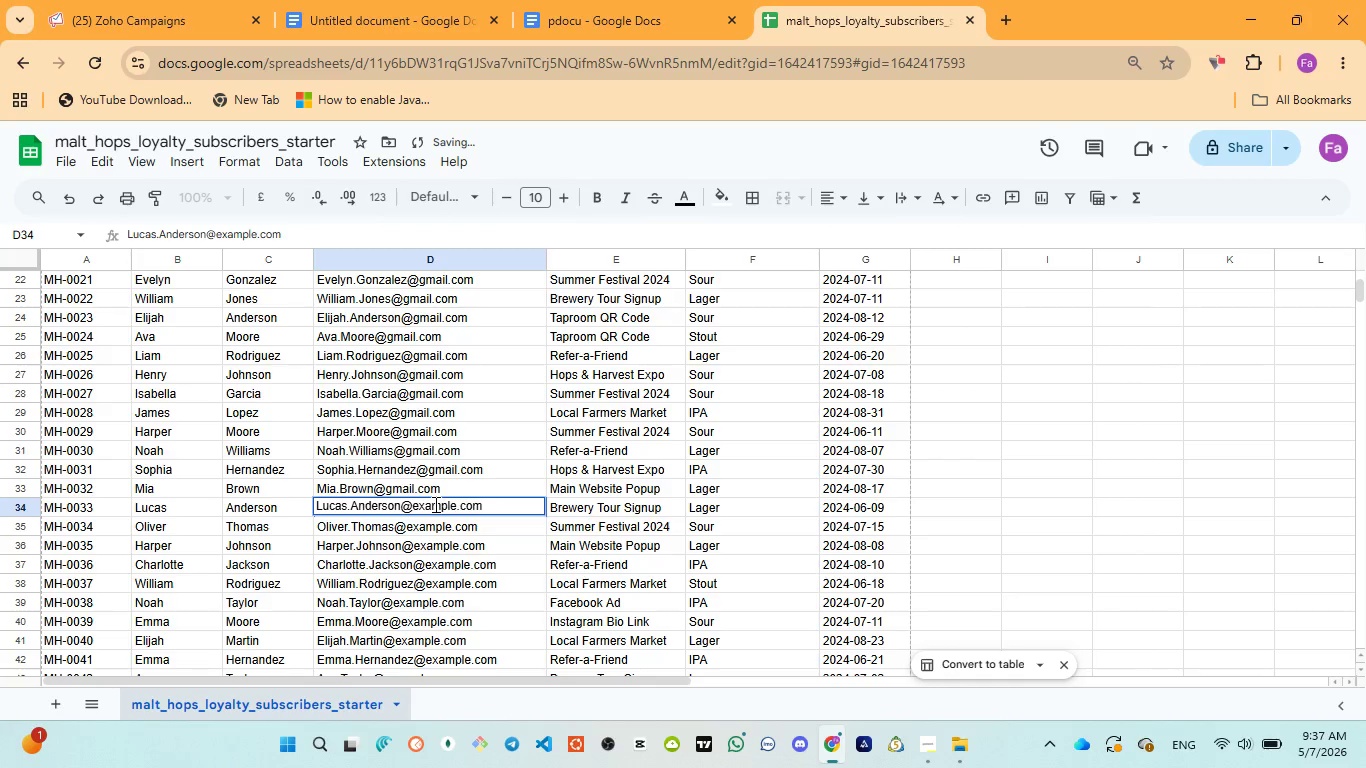 
double_click([434, 504])
 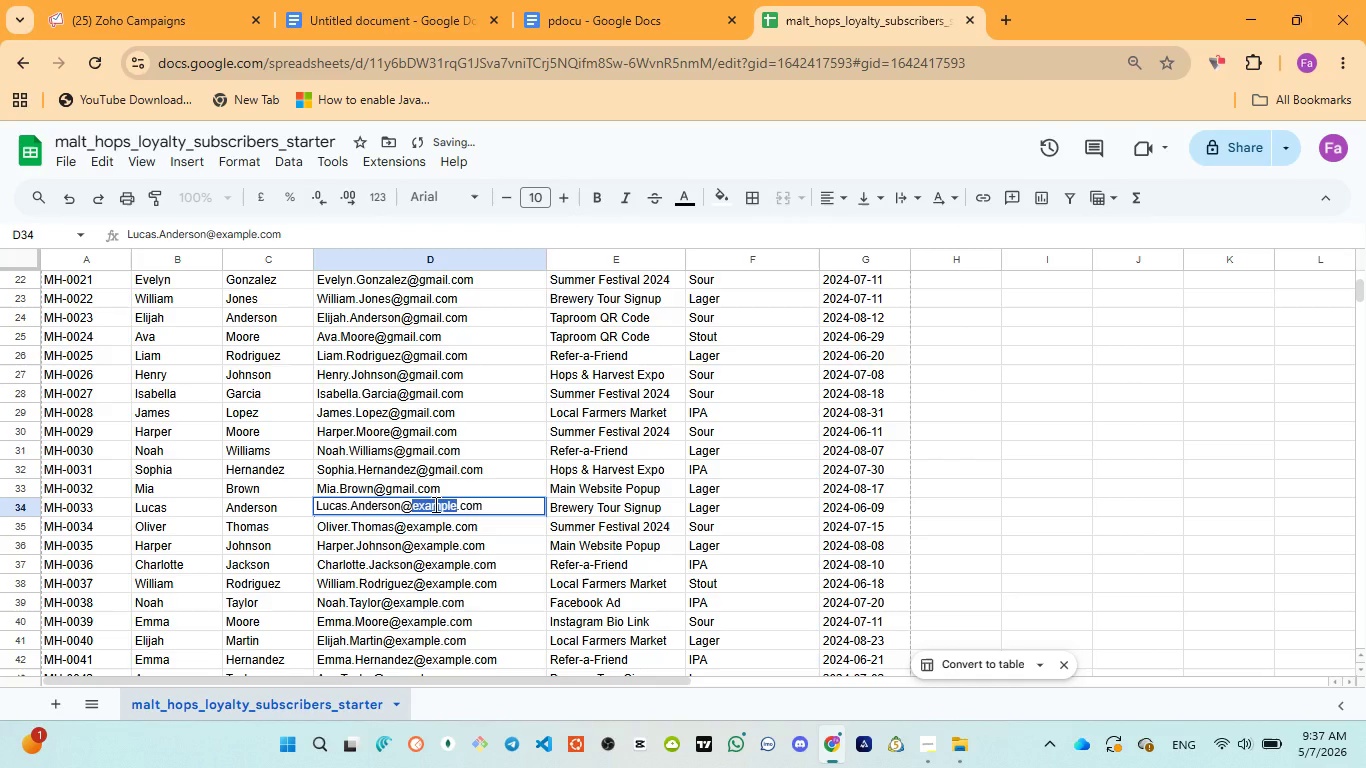 
key(Control+V)
 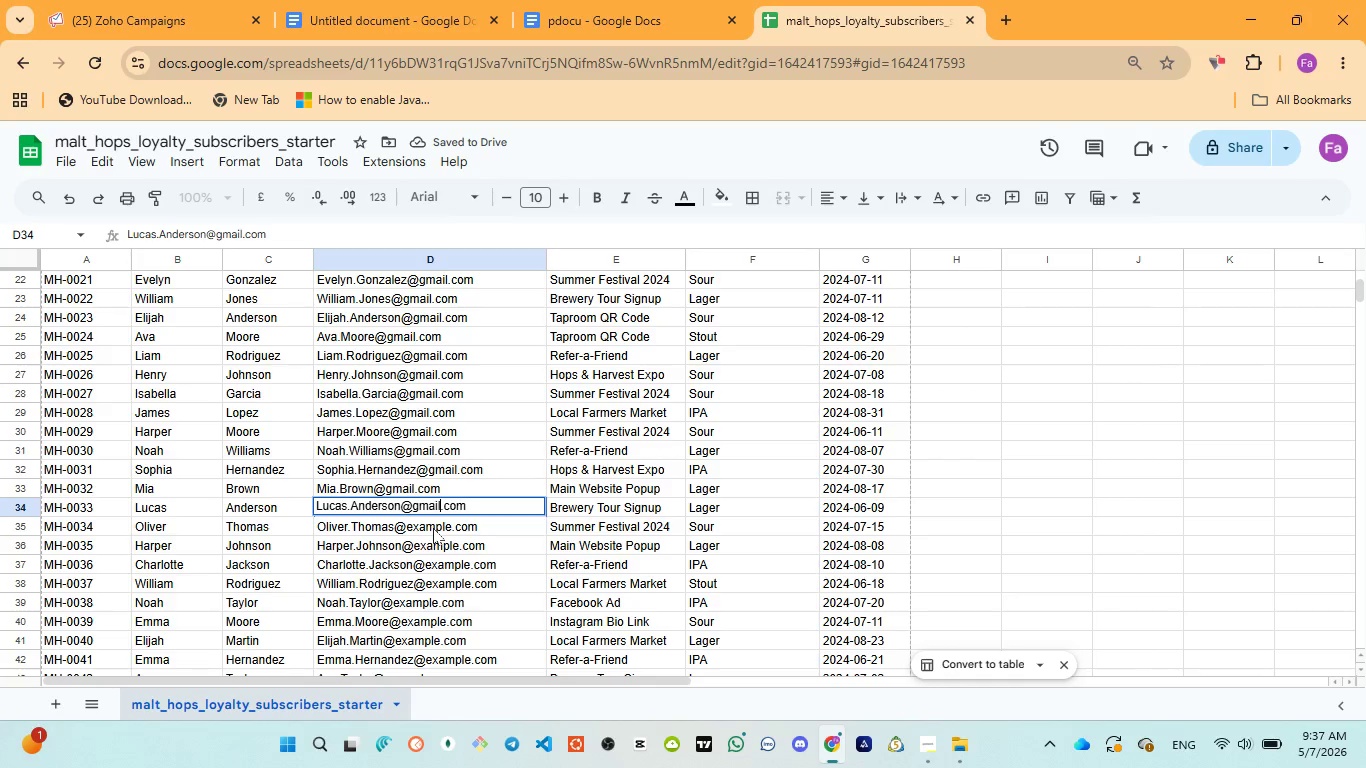 
double_click([433, 528])
 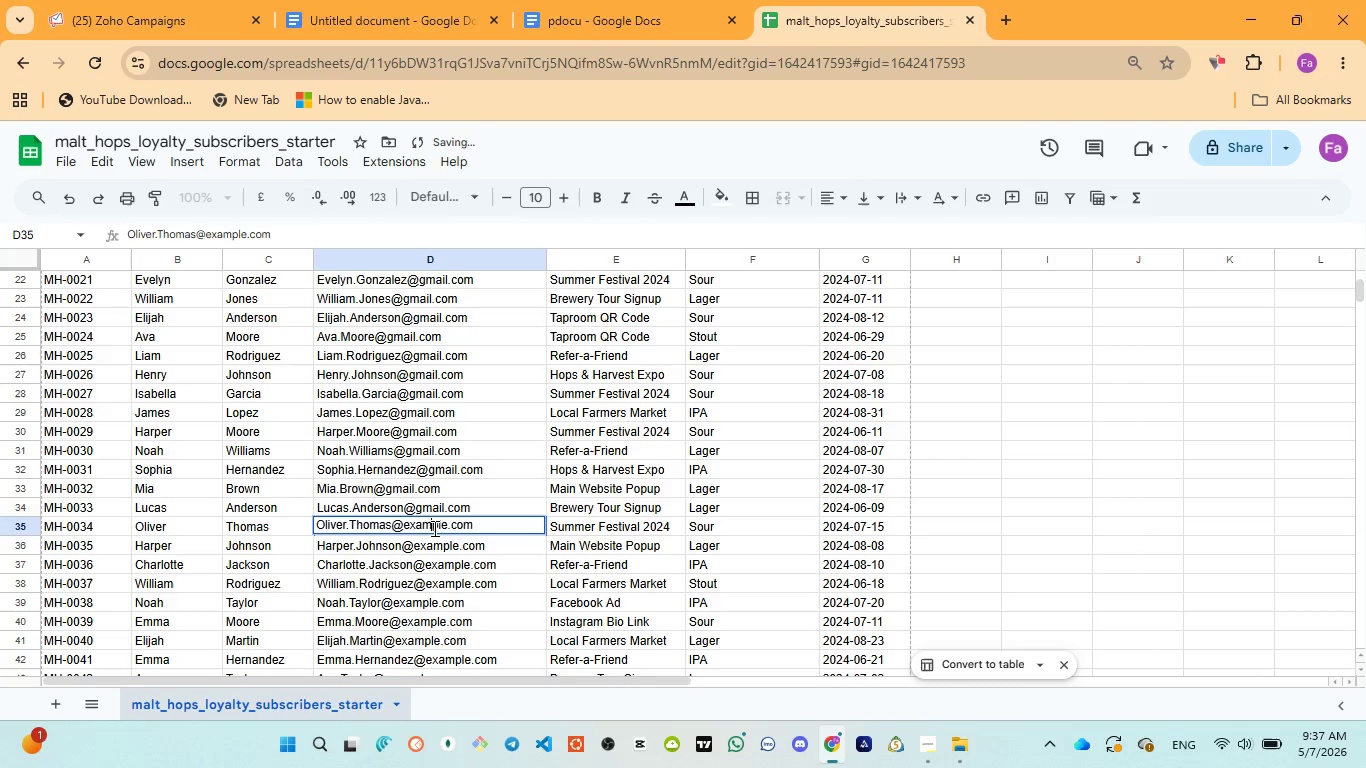 
double_click([433, 528])
 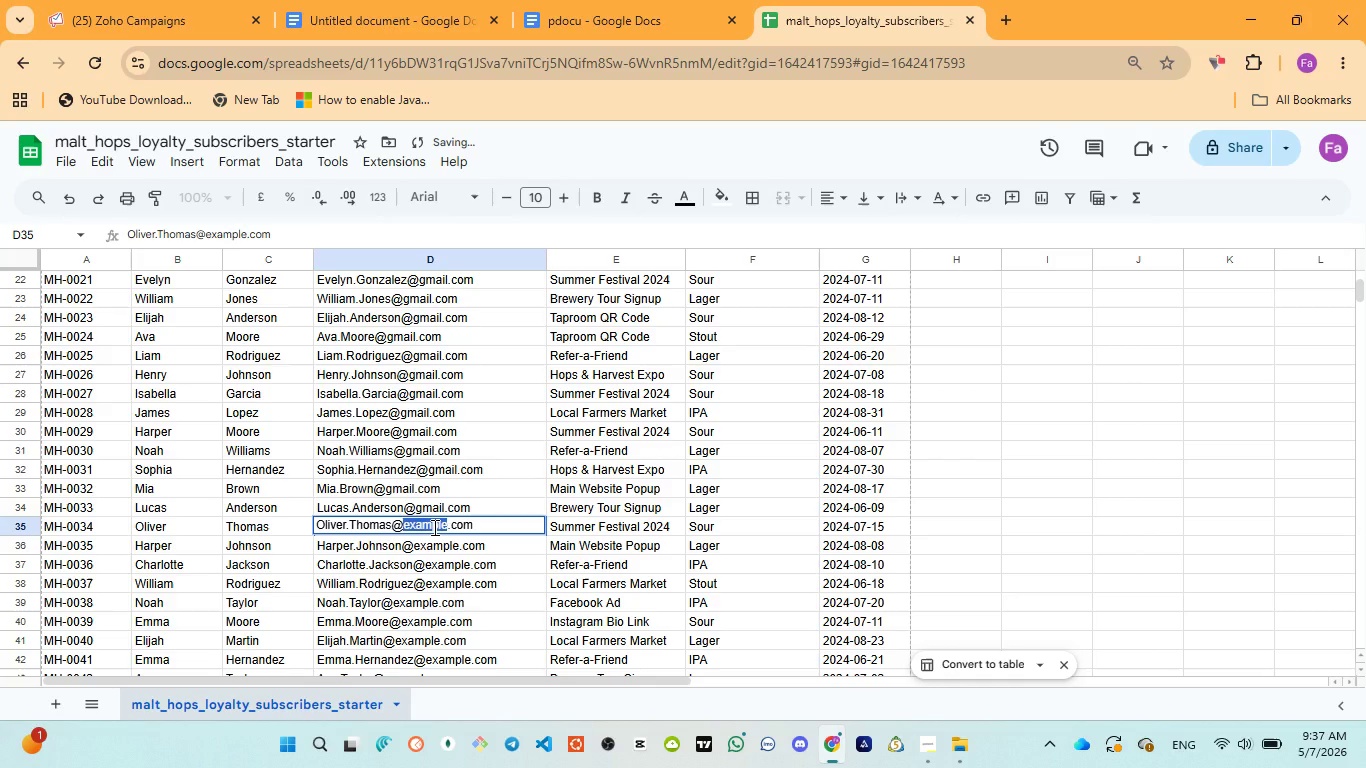 
key(Control+V)
 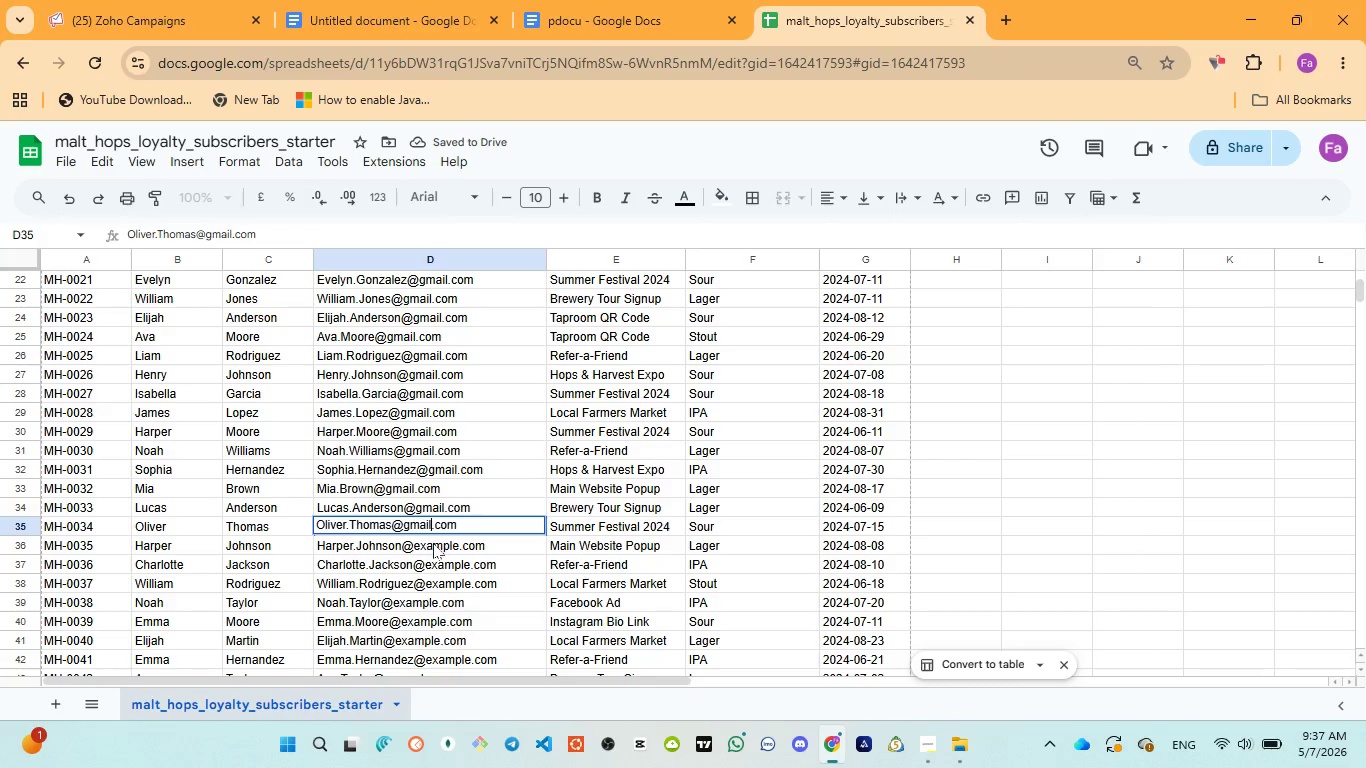 
double_click([433, 543])
 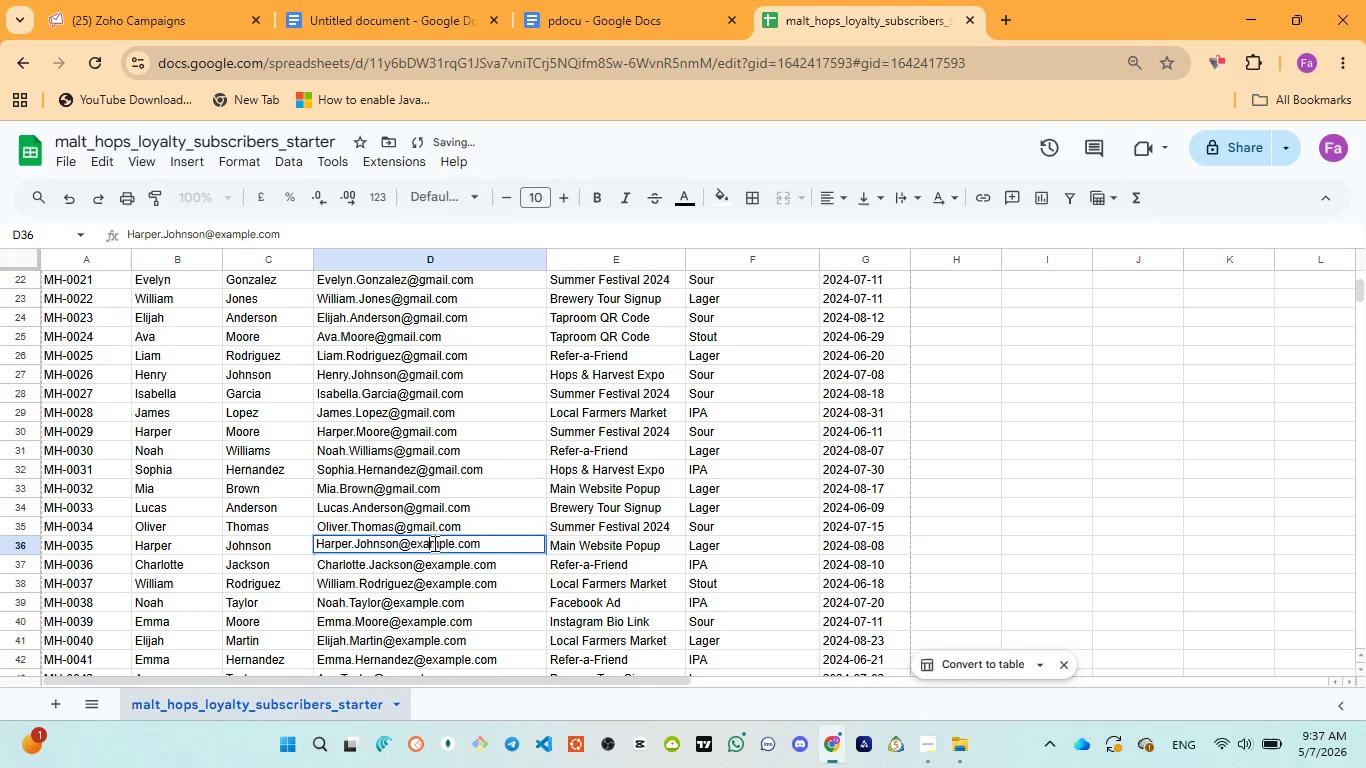 
double_click([433, 543])
 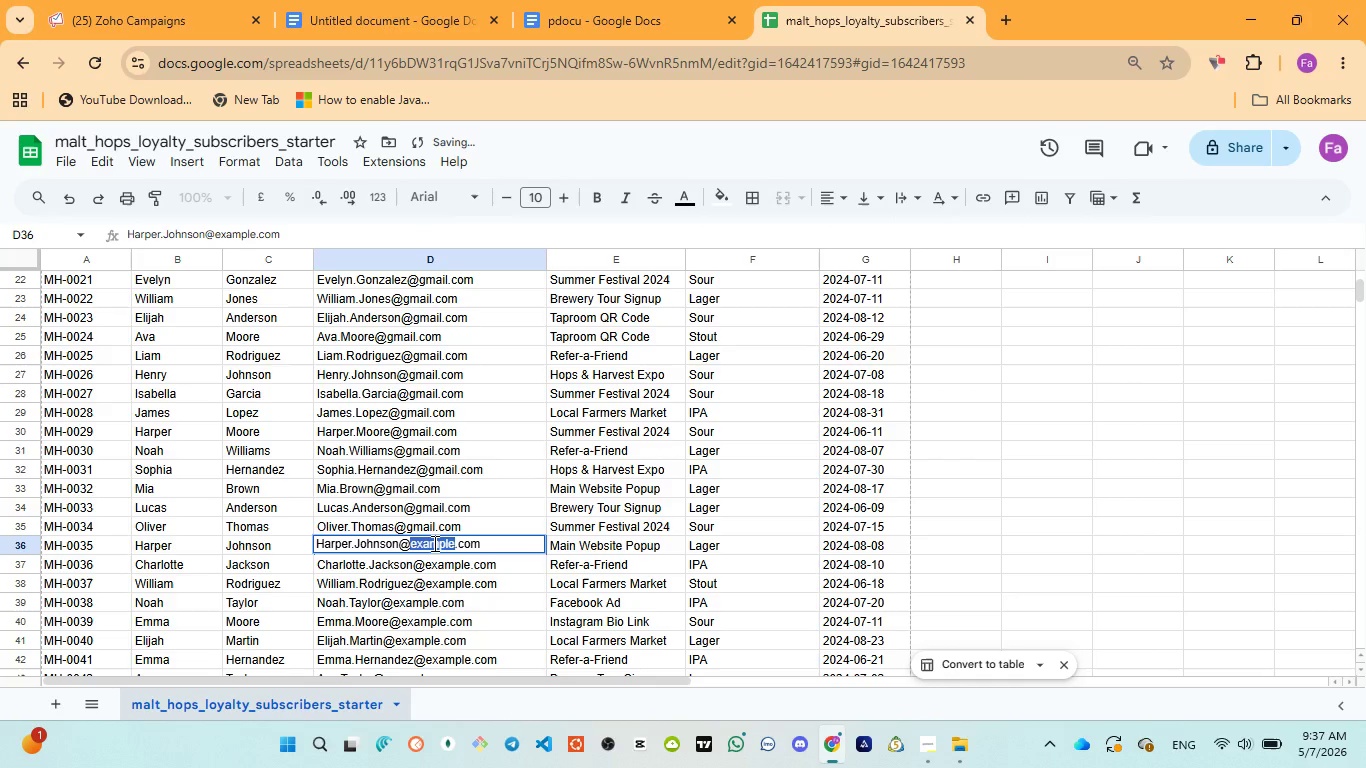 
key(Control+V)
 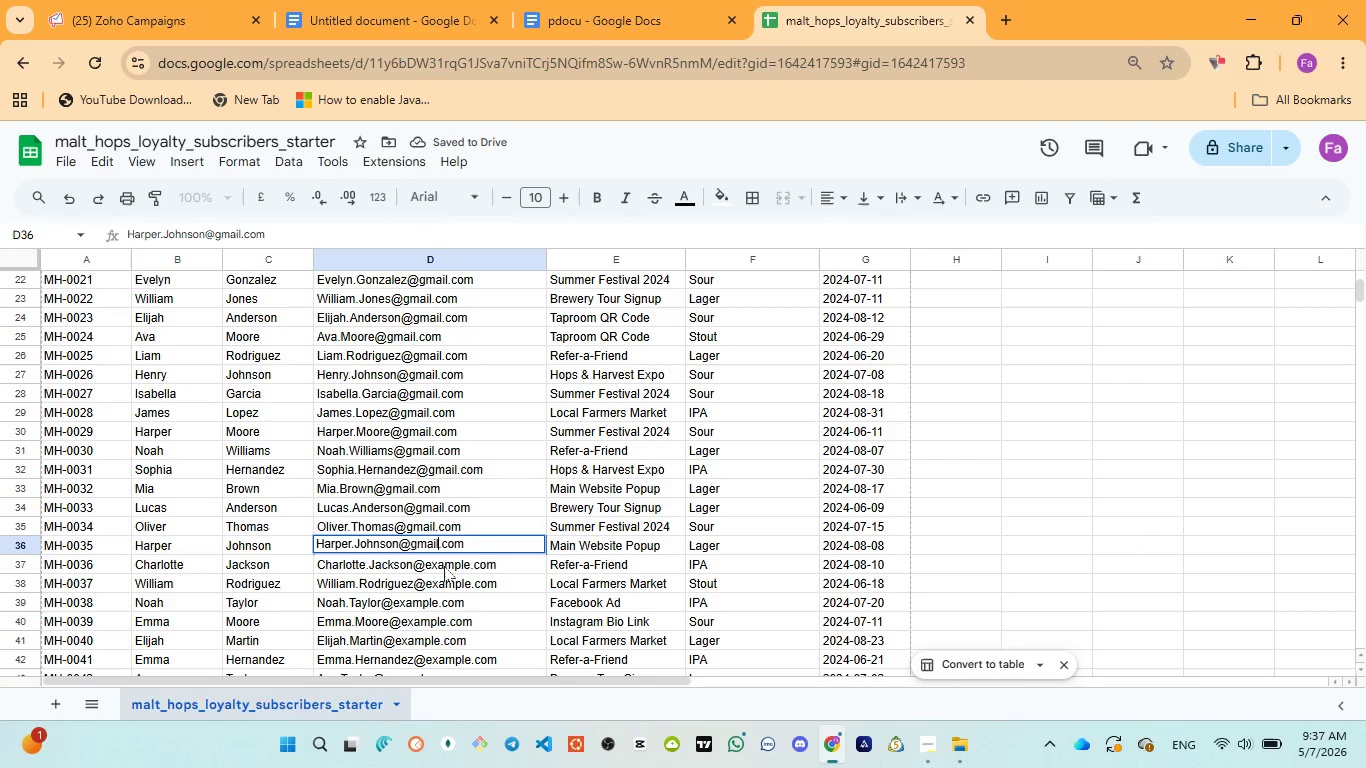 
double_click([446, 565])
 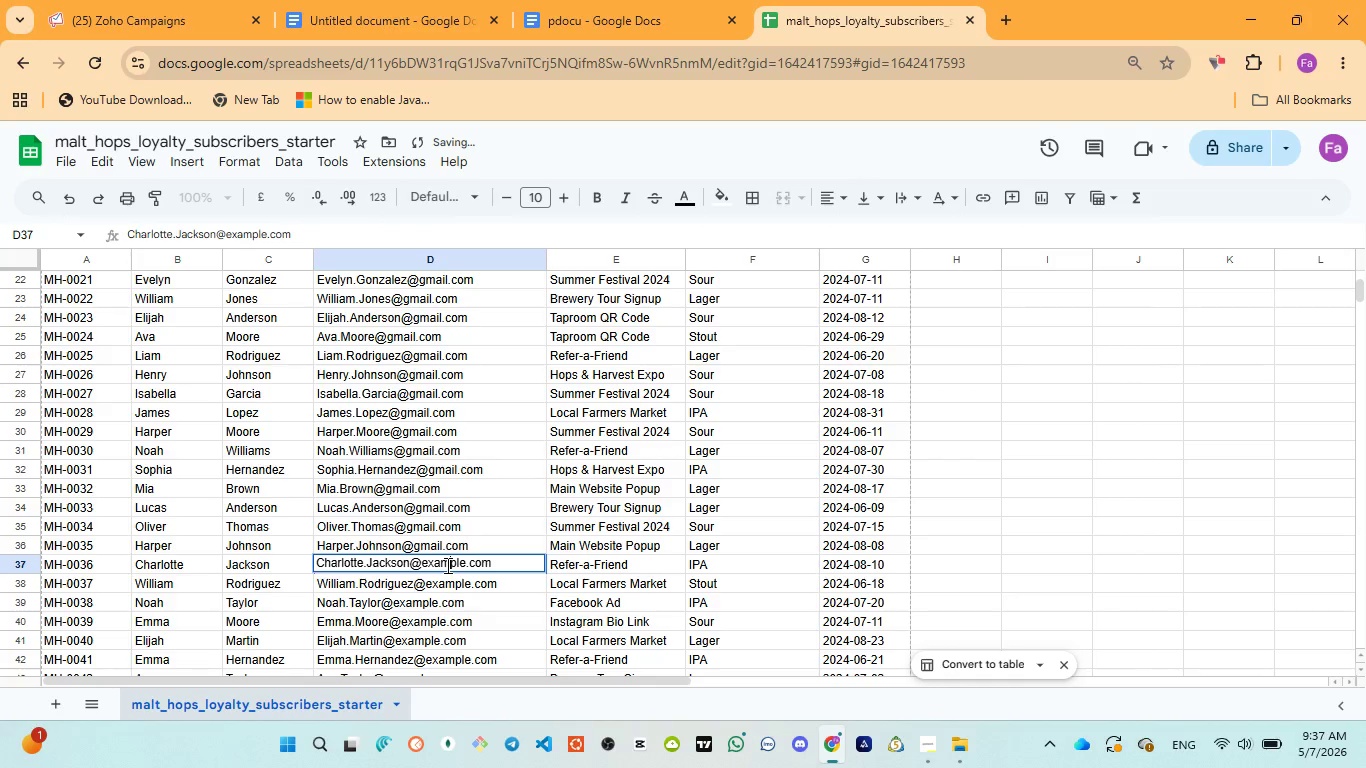 
double_click([446, 565])
 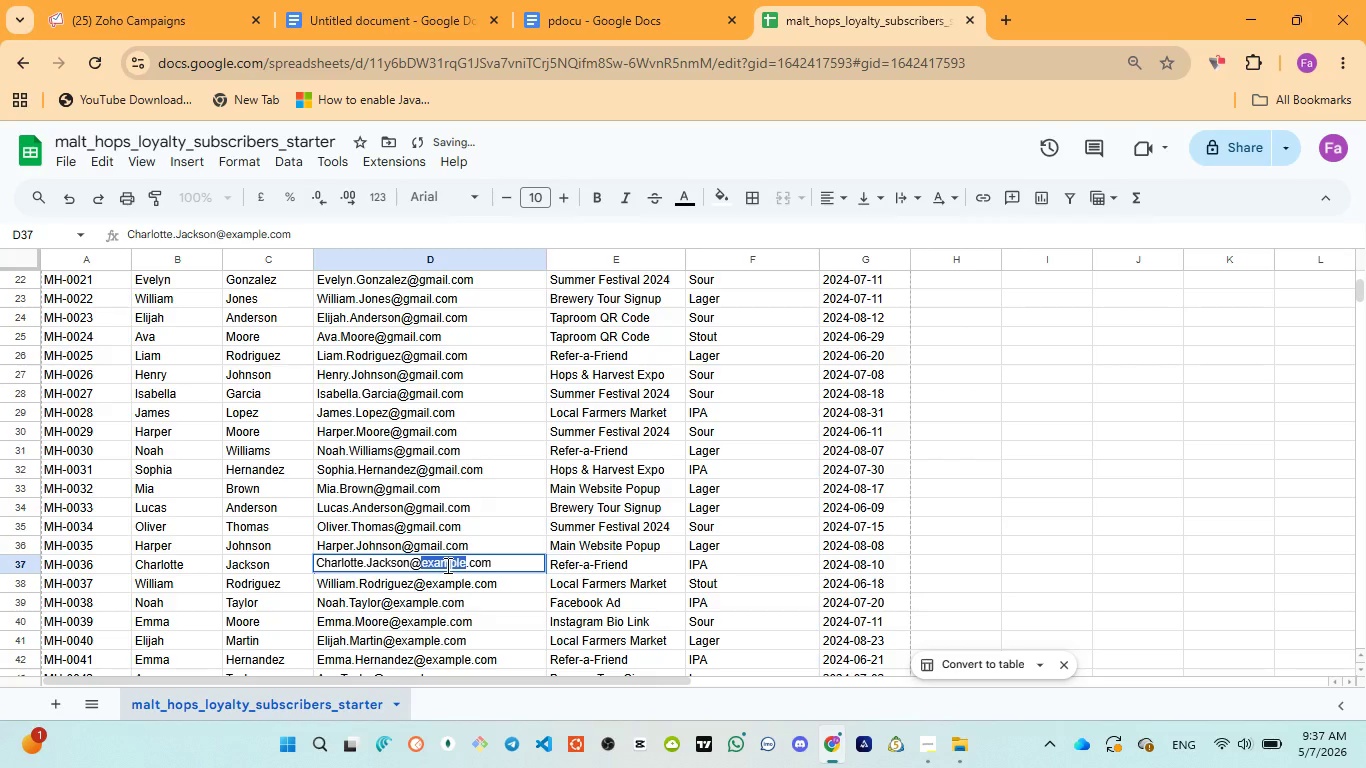 
key(Control+V)
 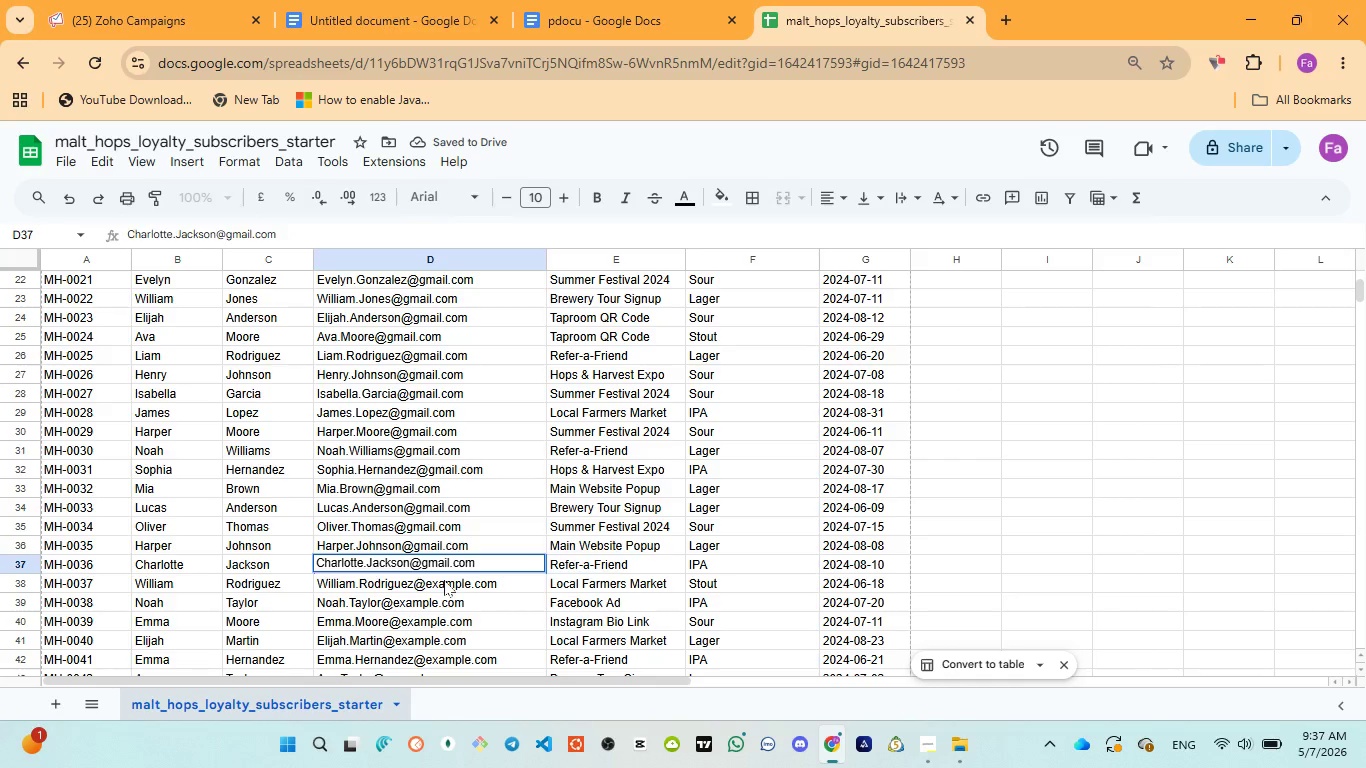 
double_click([444, 580])
 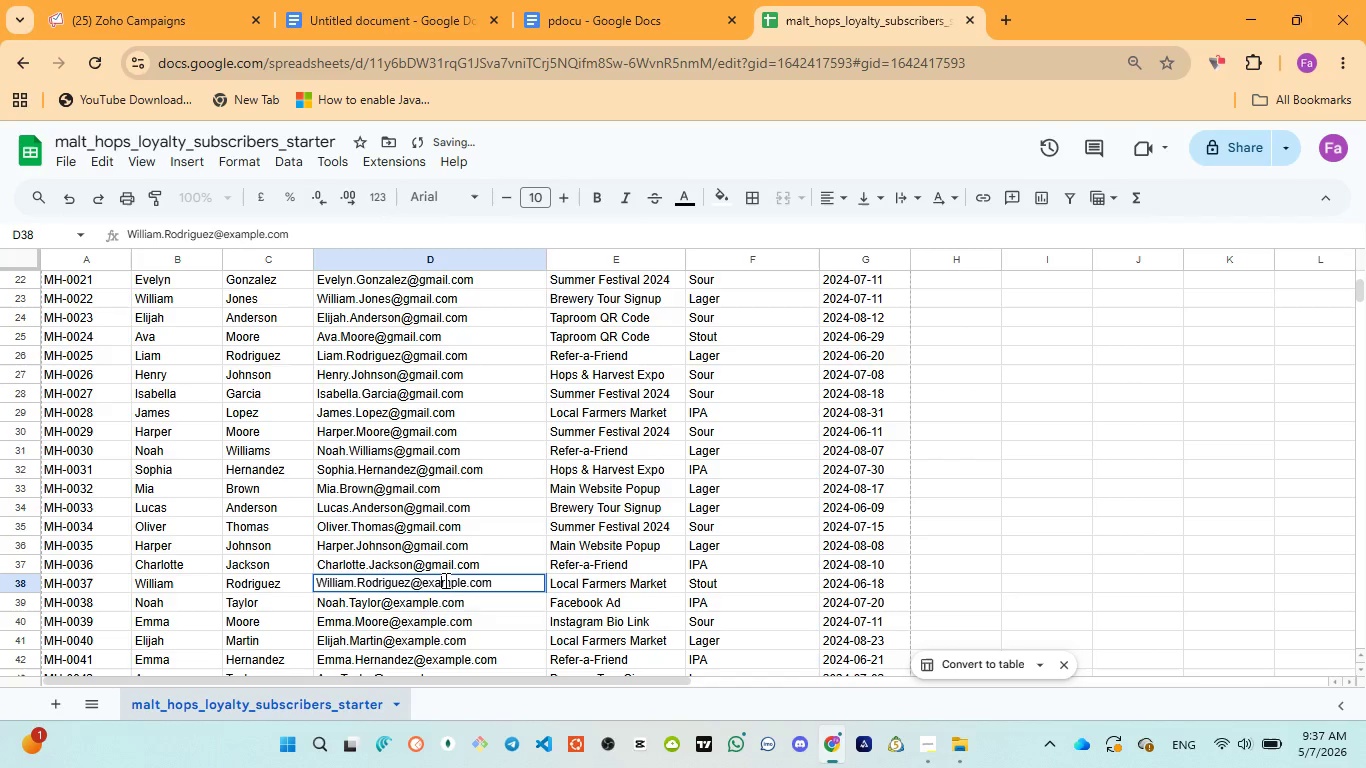 
double_click([444, 580])
 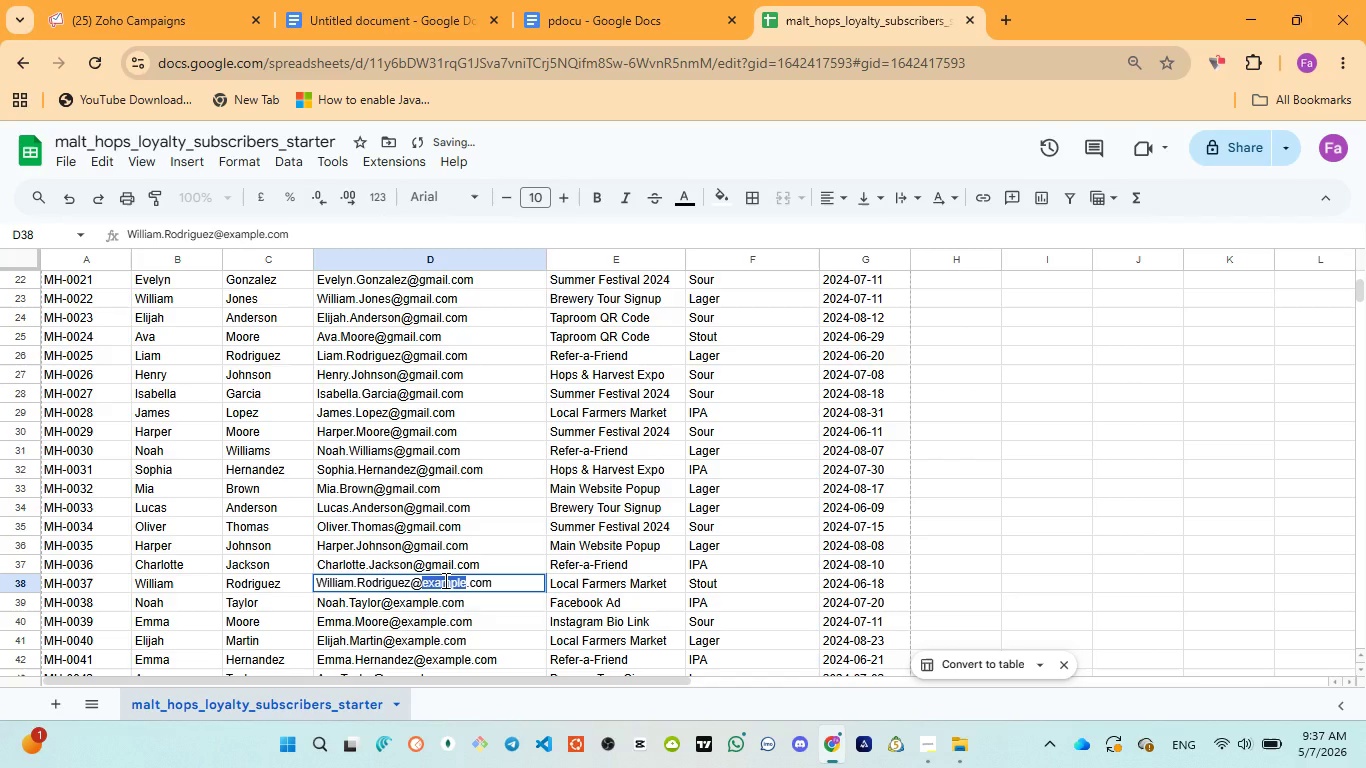 
key(Control+V)
 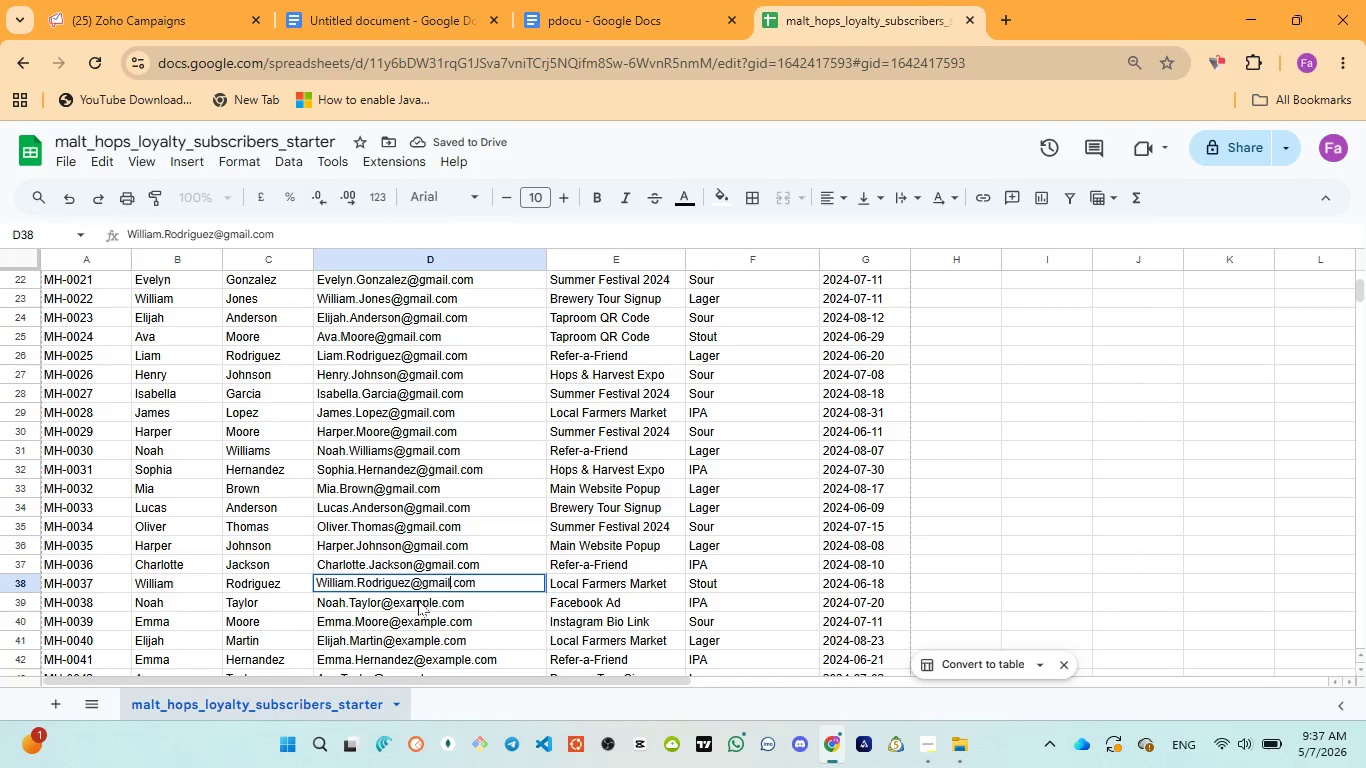 
double_click([418, 600])
 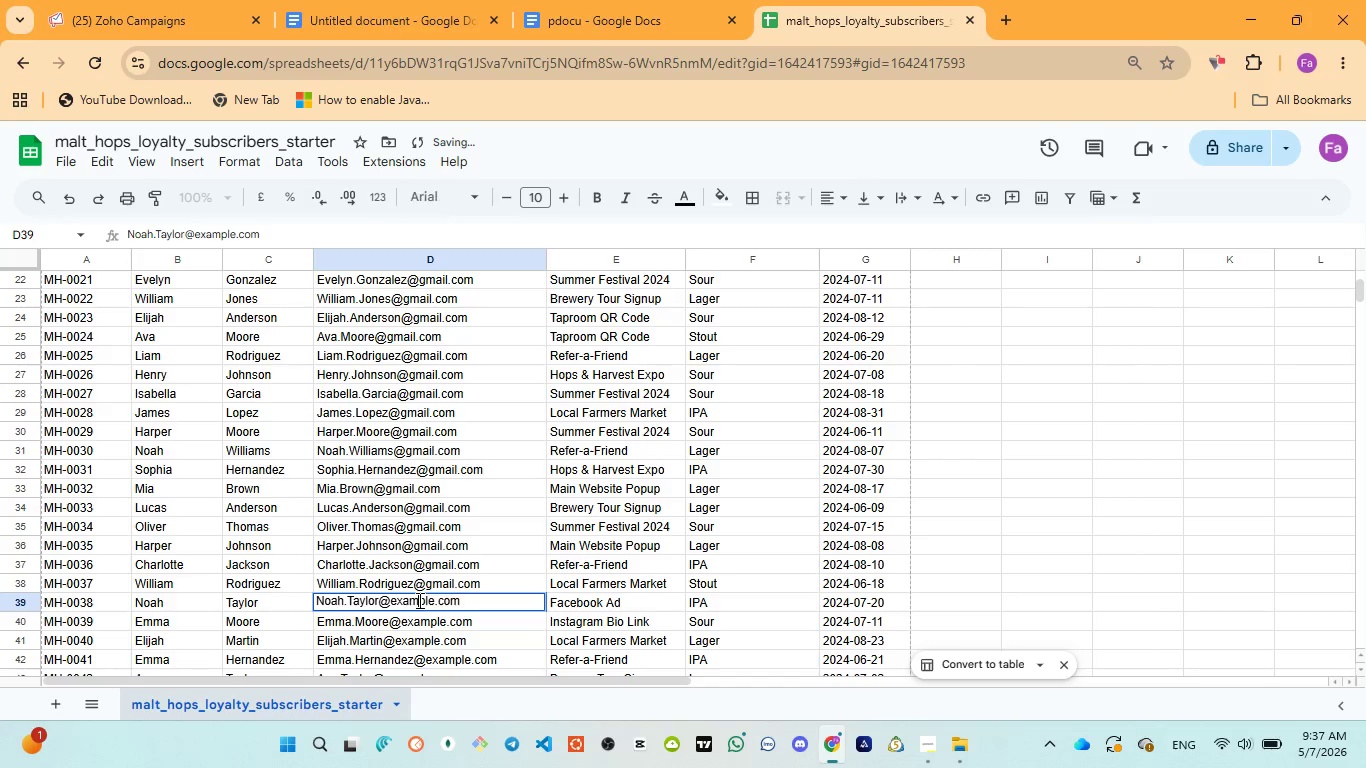 
double_click([418, 600])
 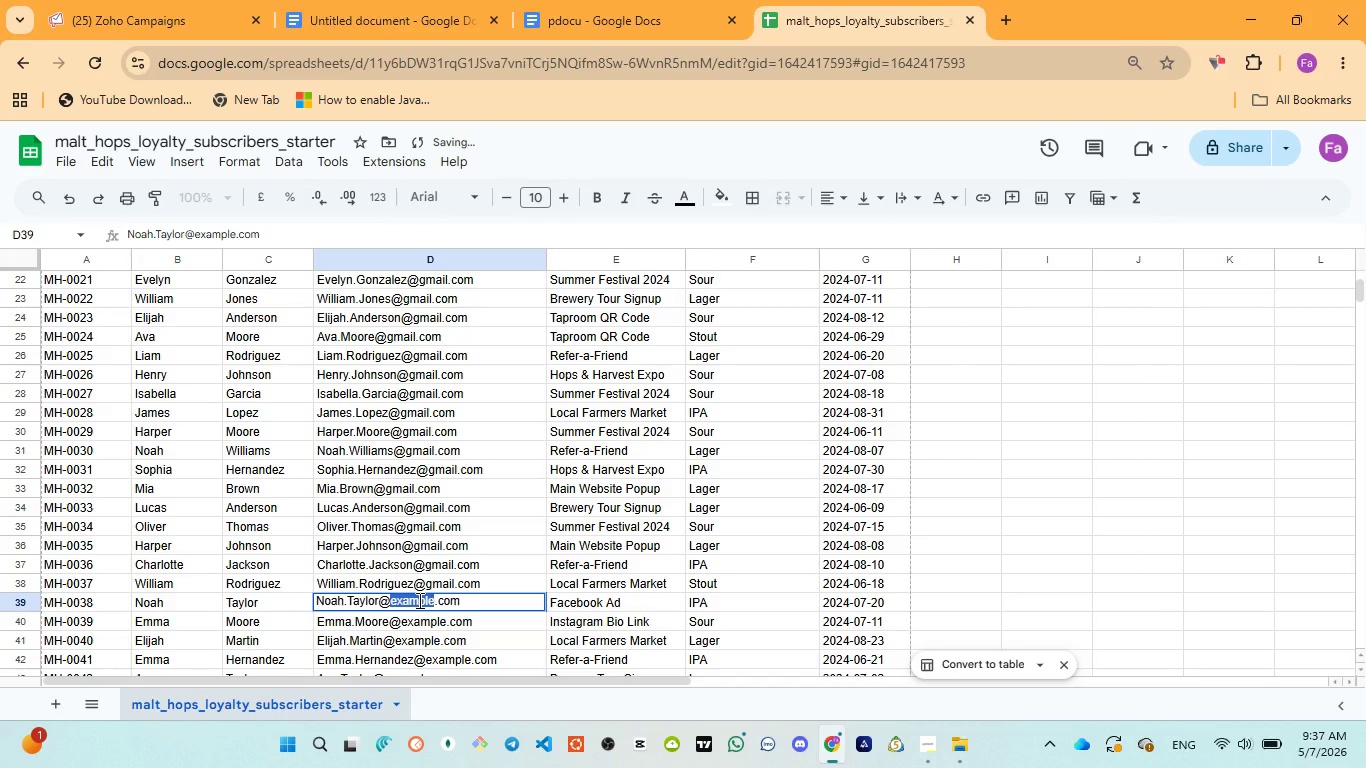 
key(Control+V)
 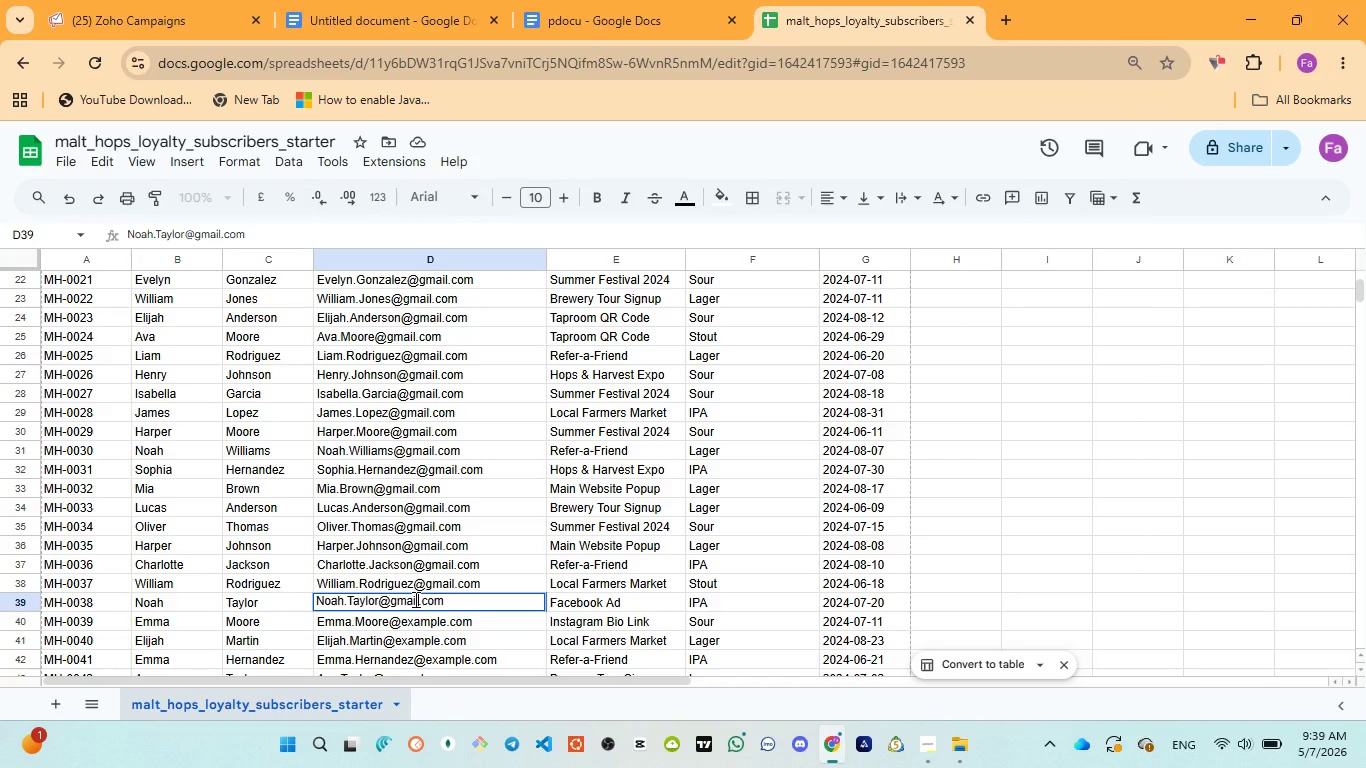 
wait(91.12)
 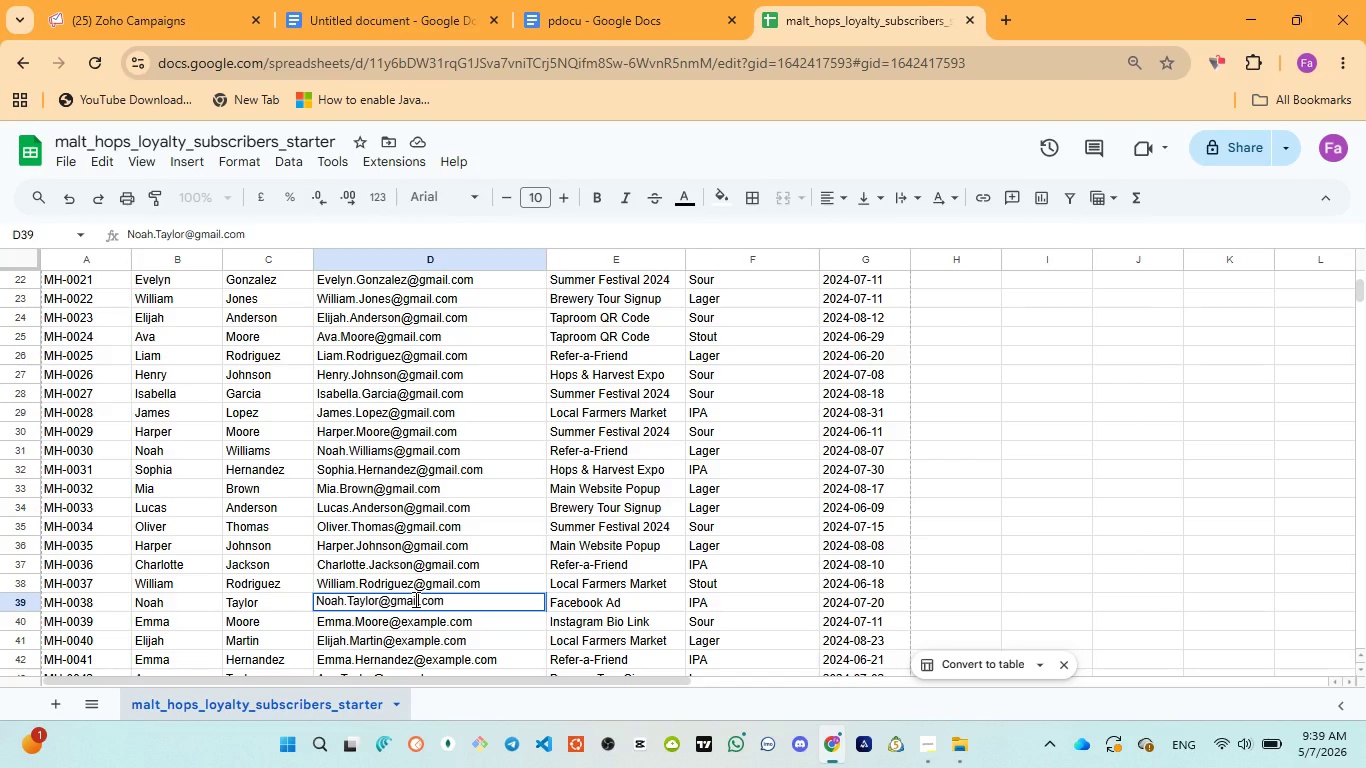 
double_click([426, 626])
 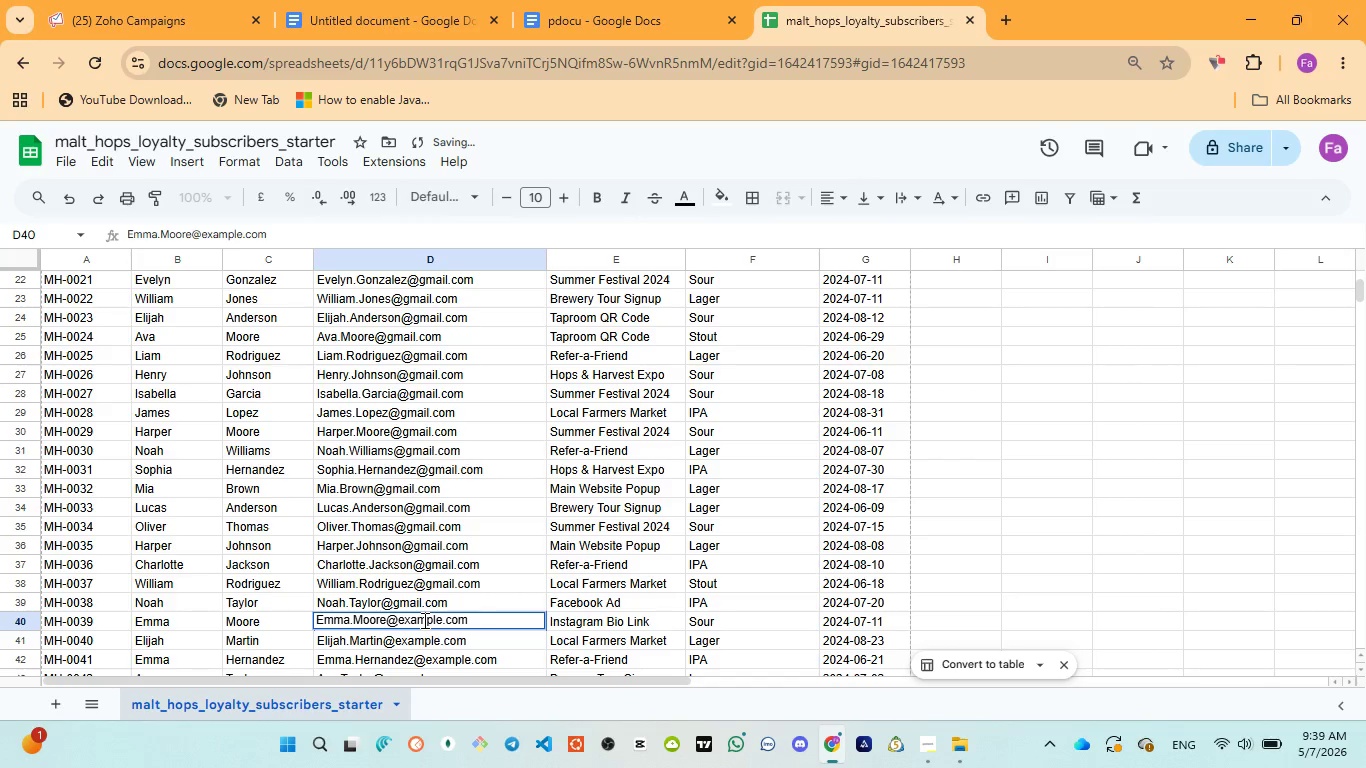 
double_click([423, 620])
 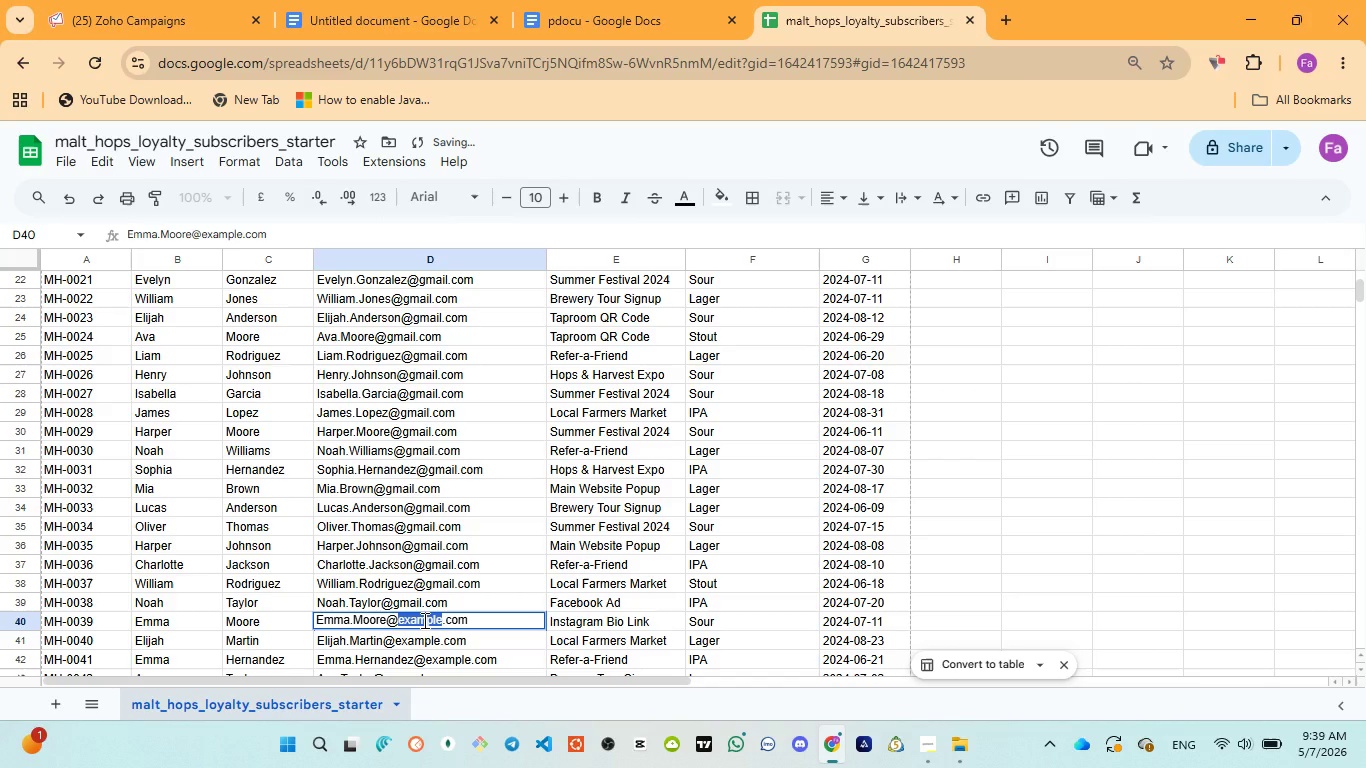 
key(Control+V)
 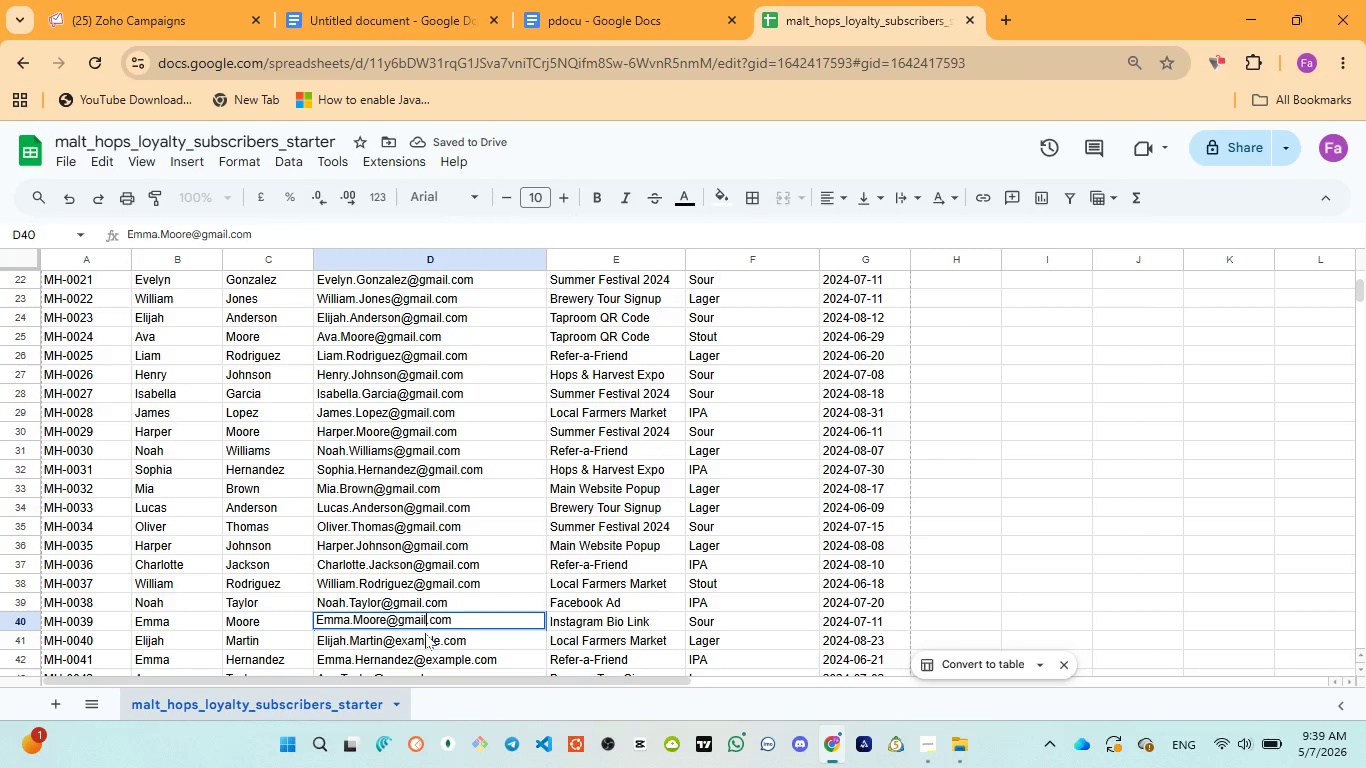 
left_click([426, 633])
 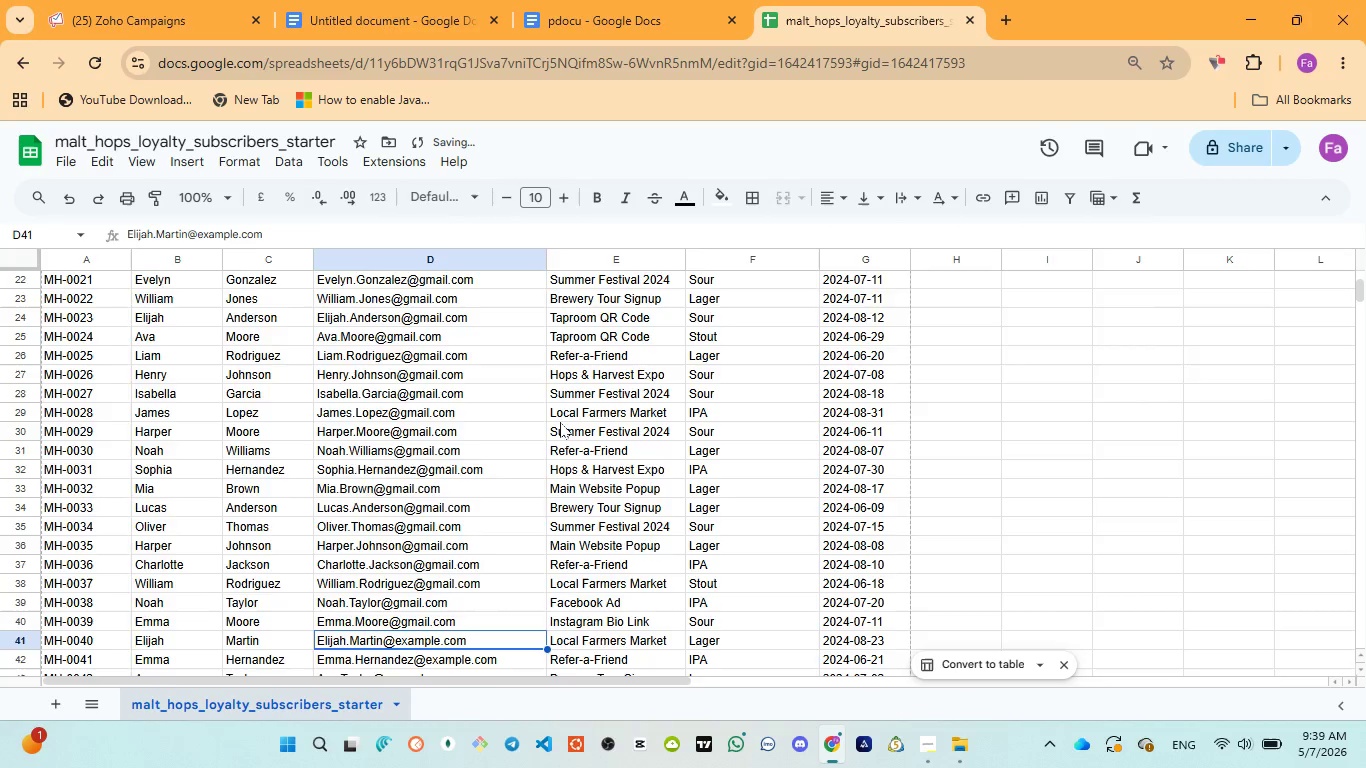 
scroll: coordinate [560, 422], scroll_direction: down, amount: 2.0
 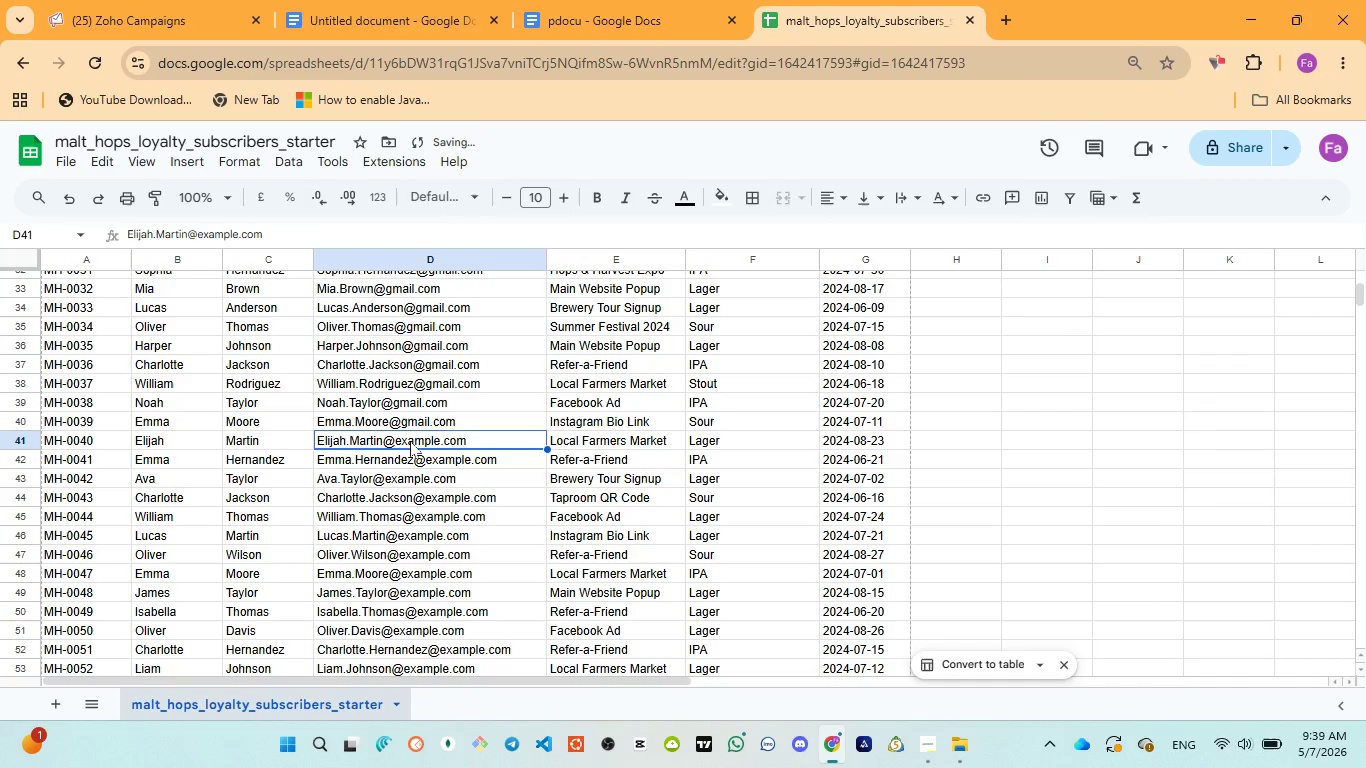 
double_click([410, 441])
 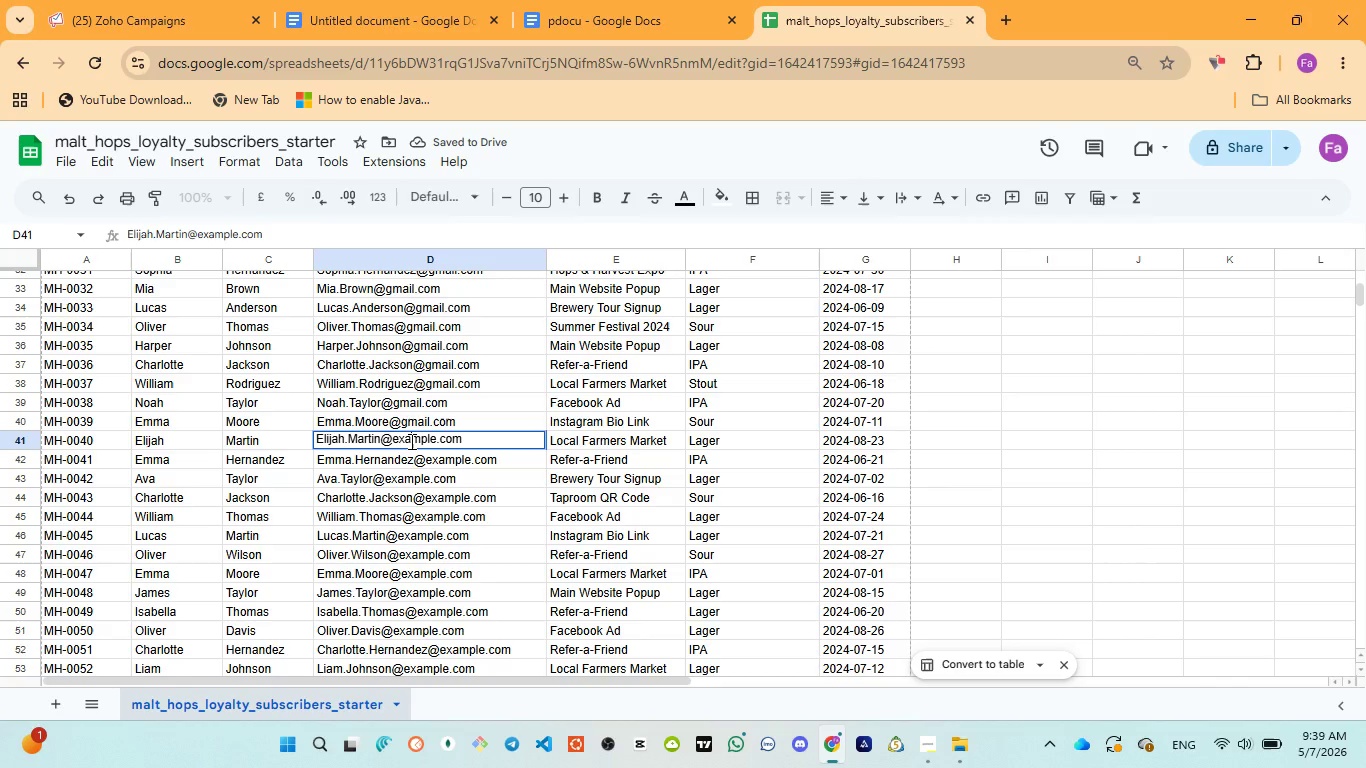 
triple_click([410, 441])
 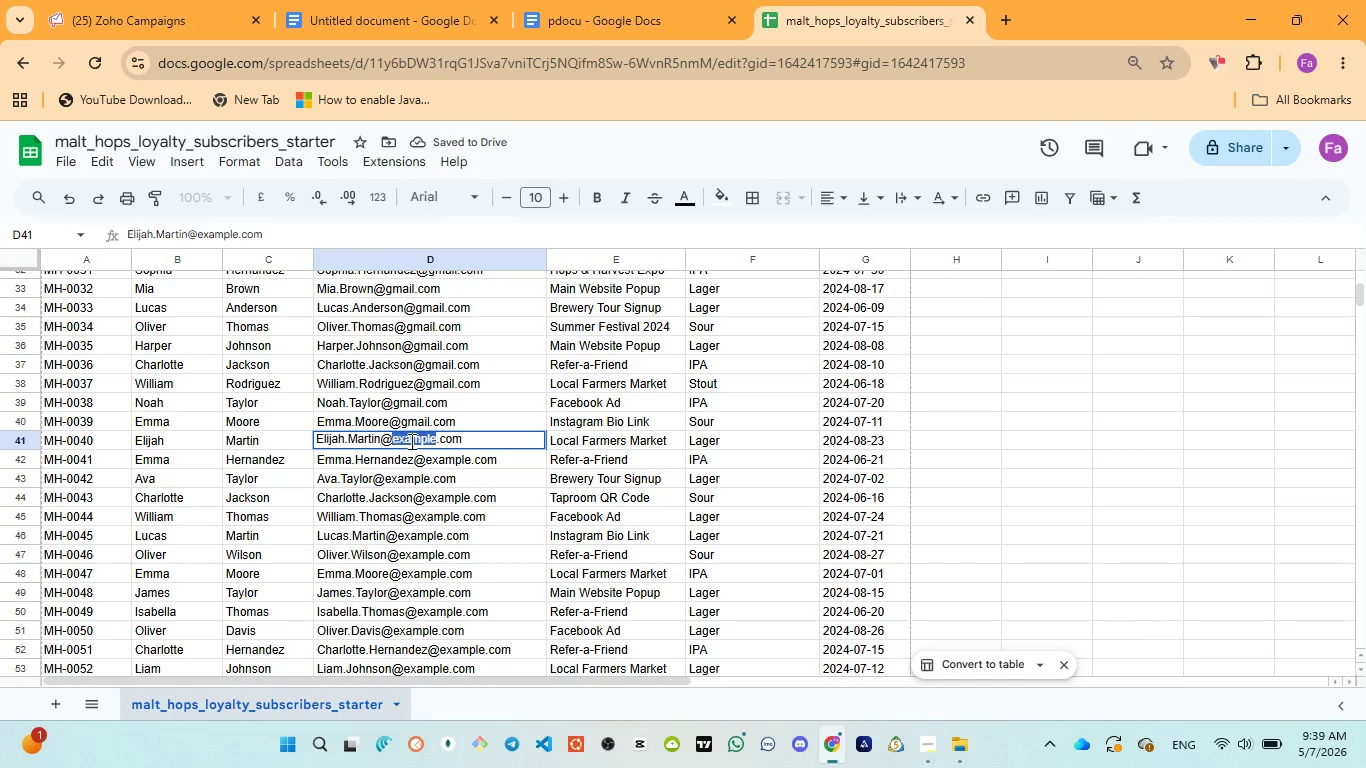 
triple_click([410, 441])
 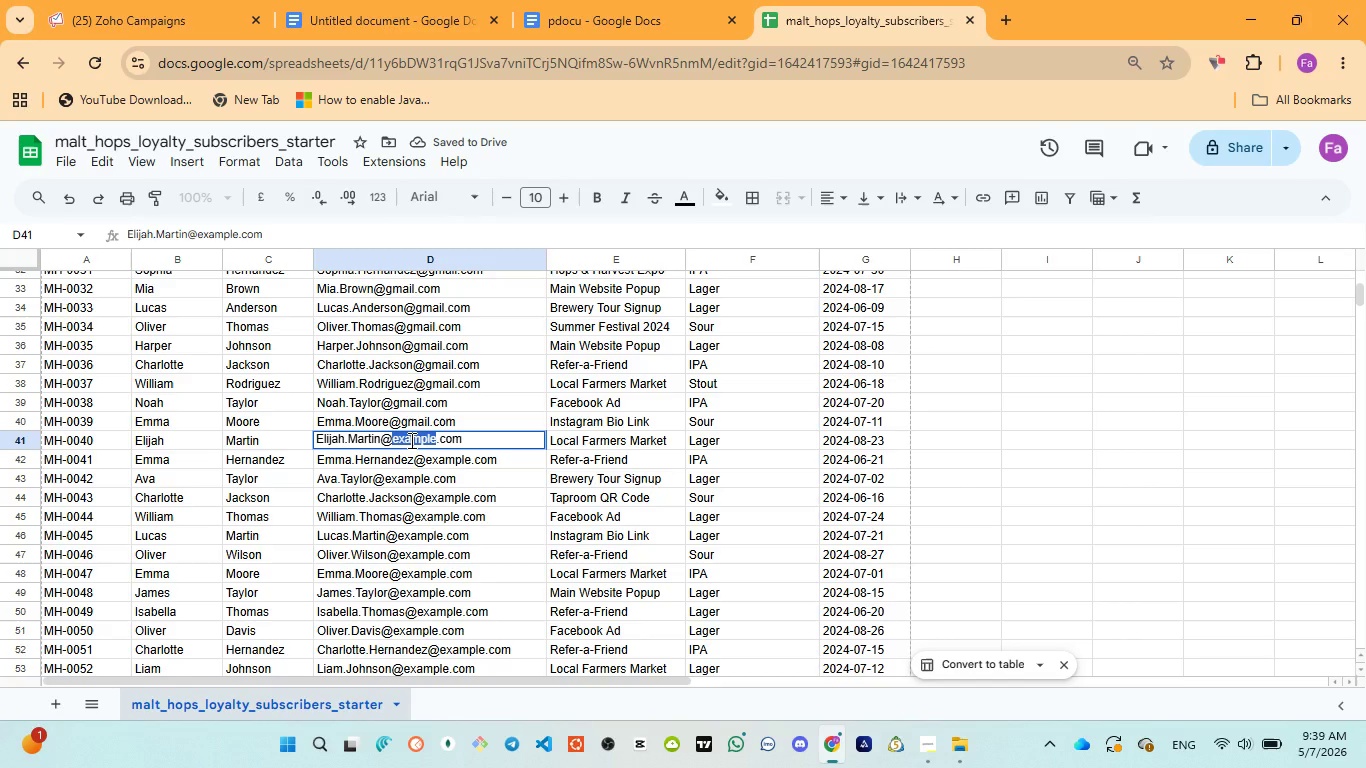 
key(Control+V)
 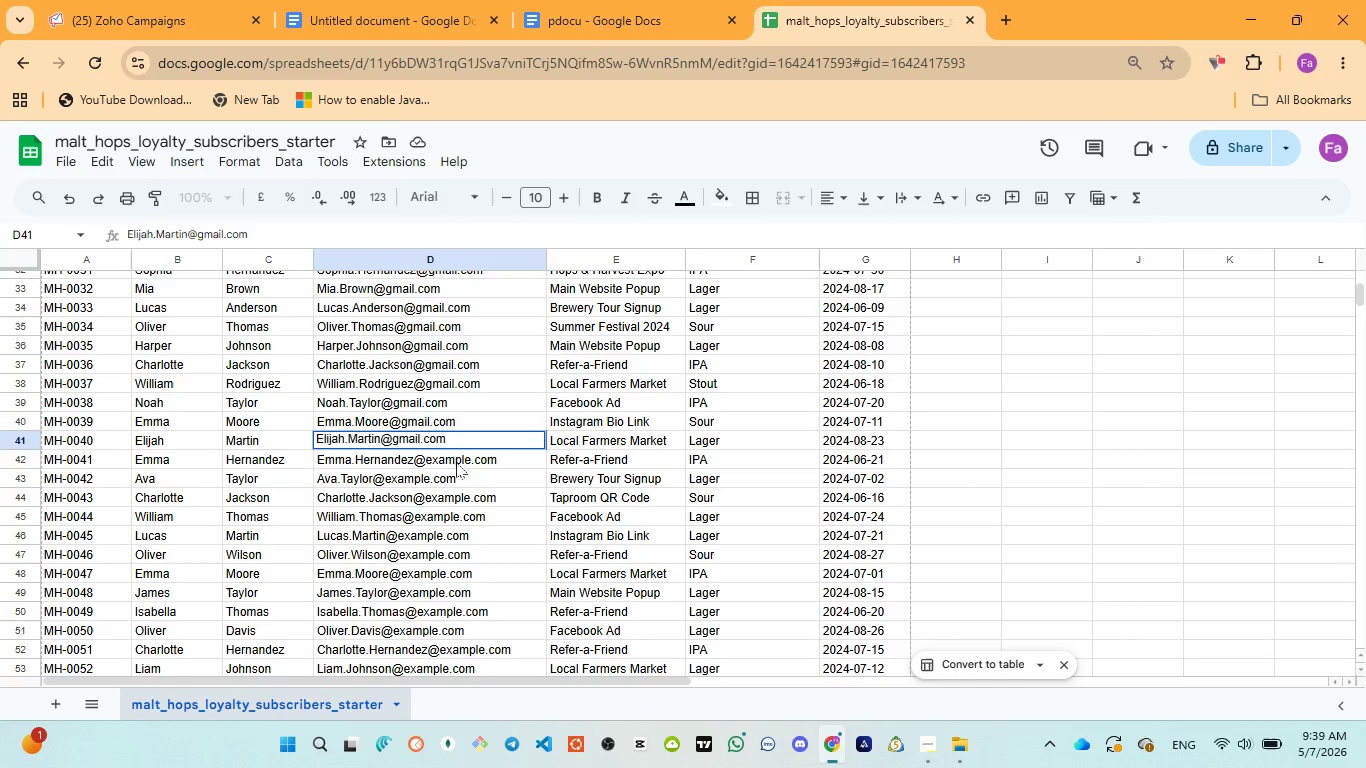 
double_click([456, 462])
 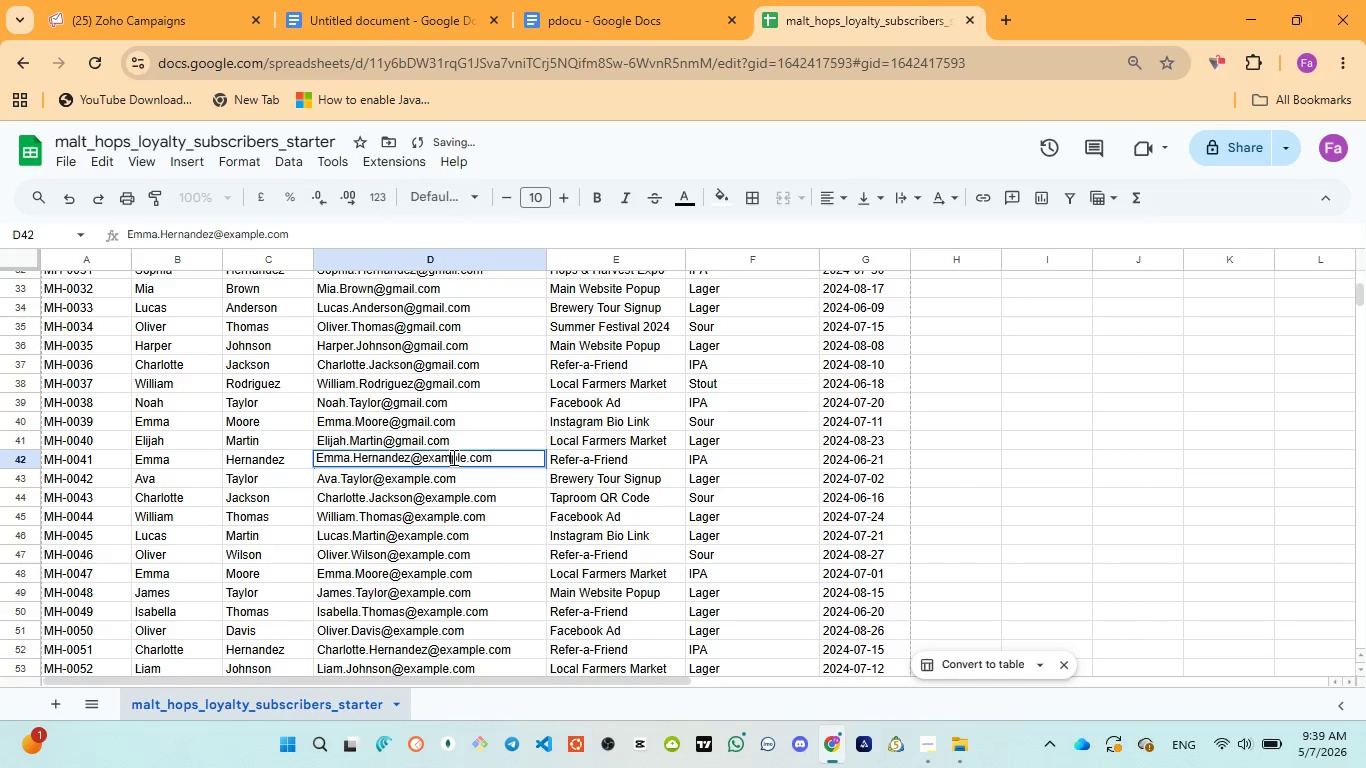 
triple_click([452, 457])
 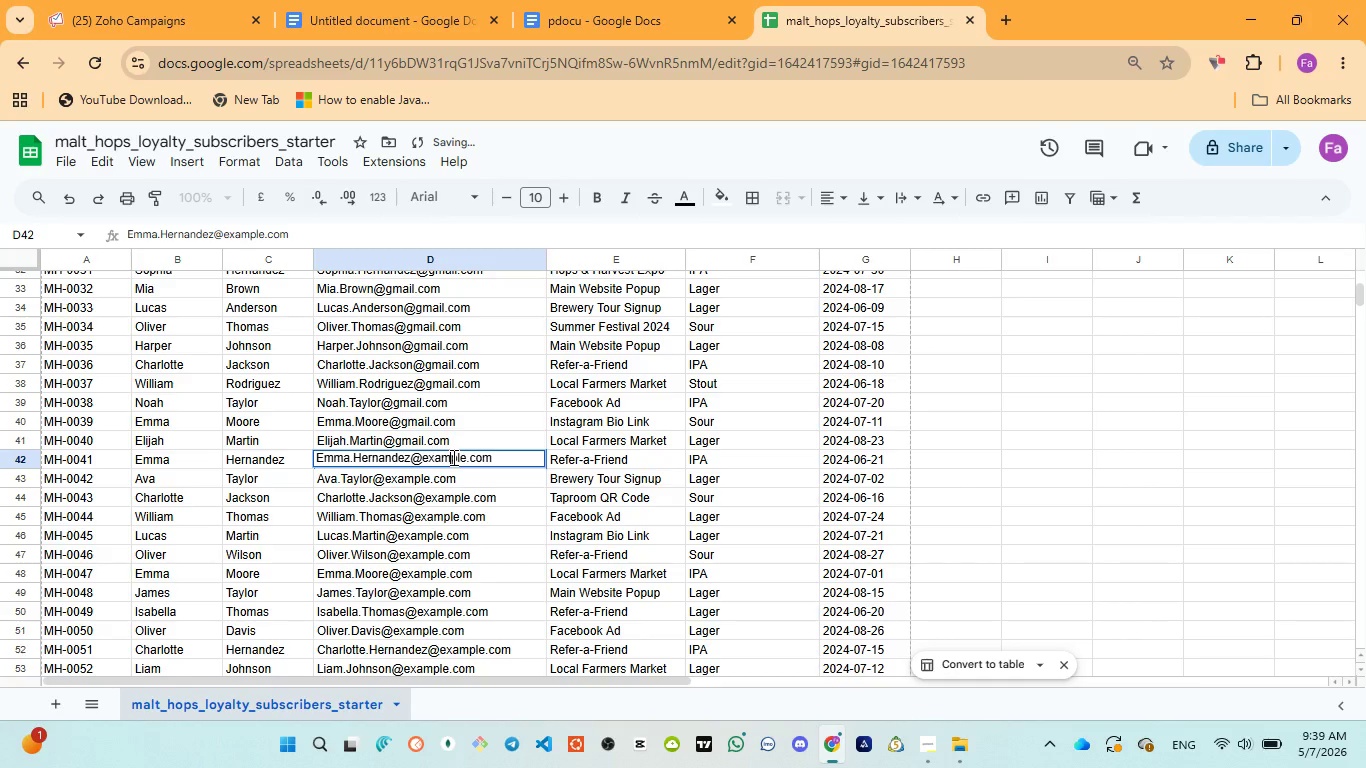 
triple_click([452, 457])
 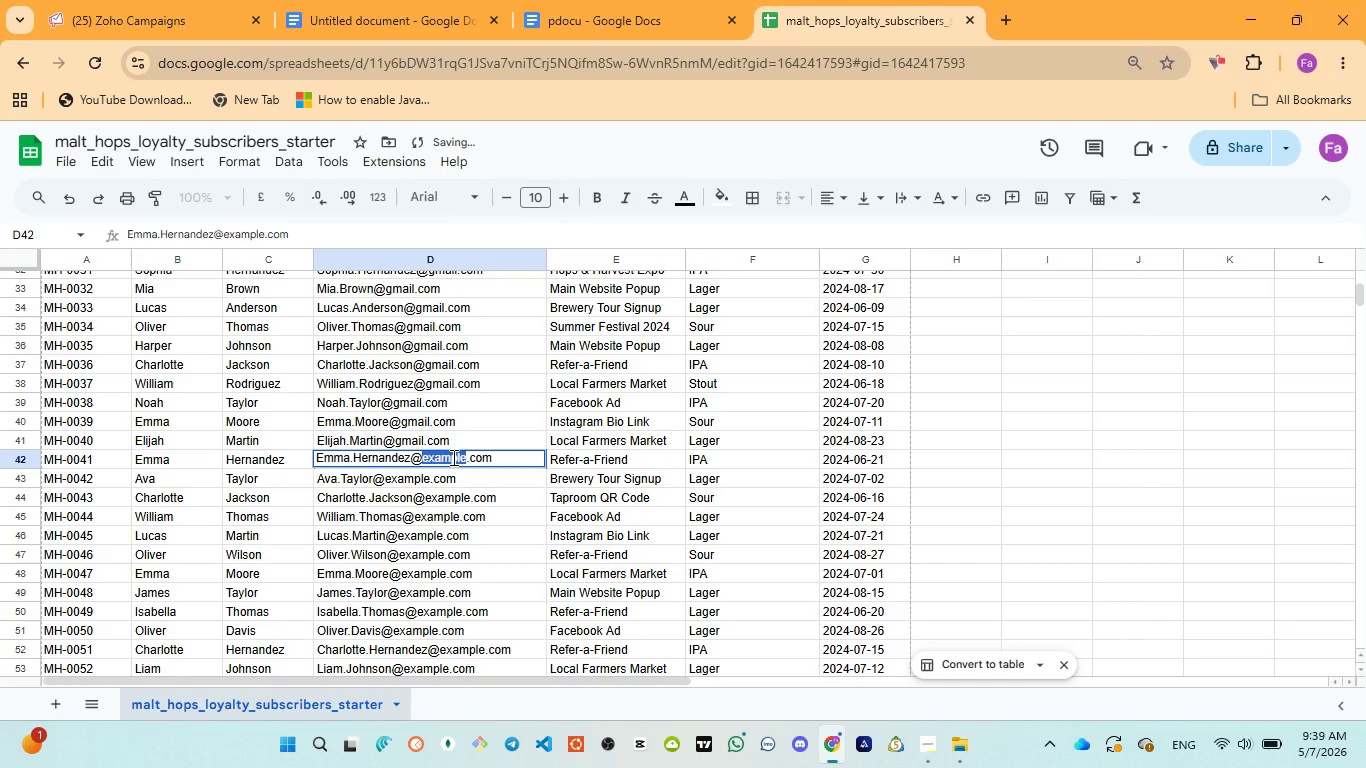 
key(Control+V)
 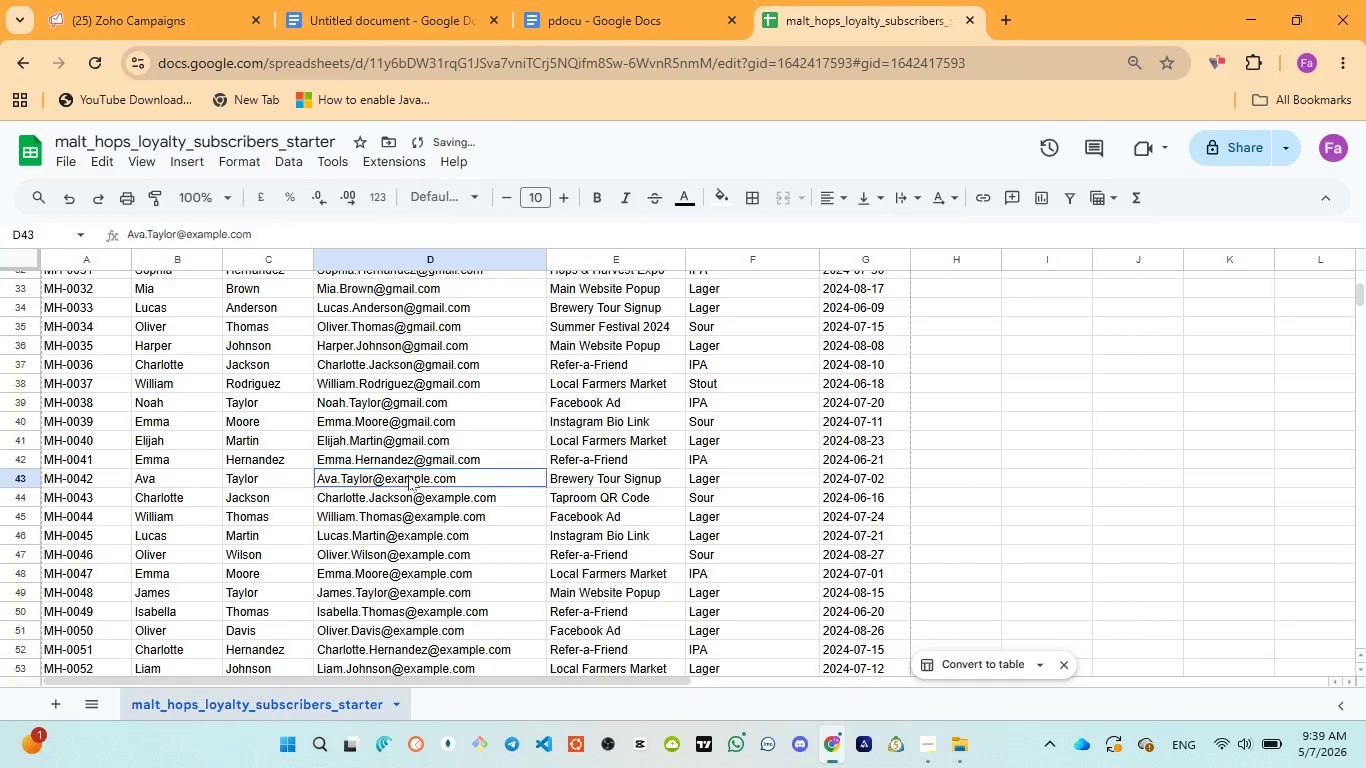 
double_click([408, 475])
 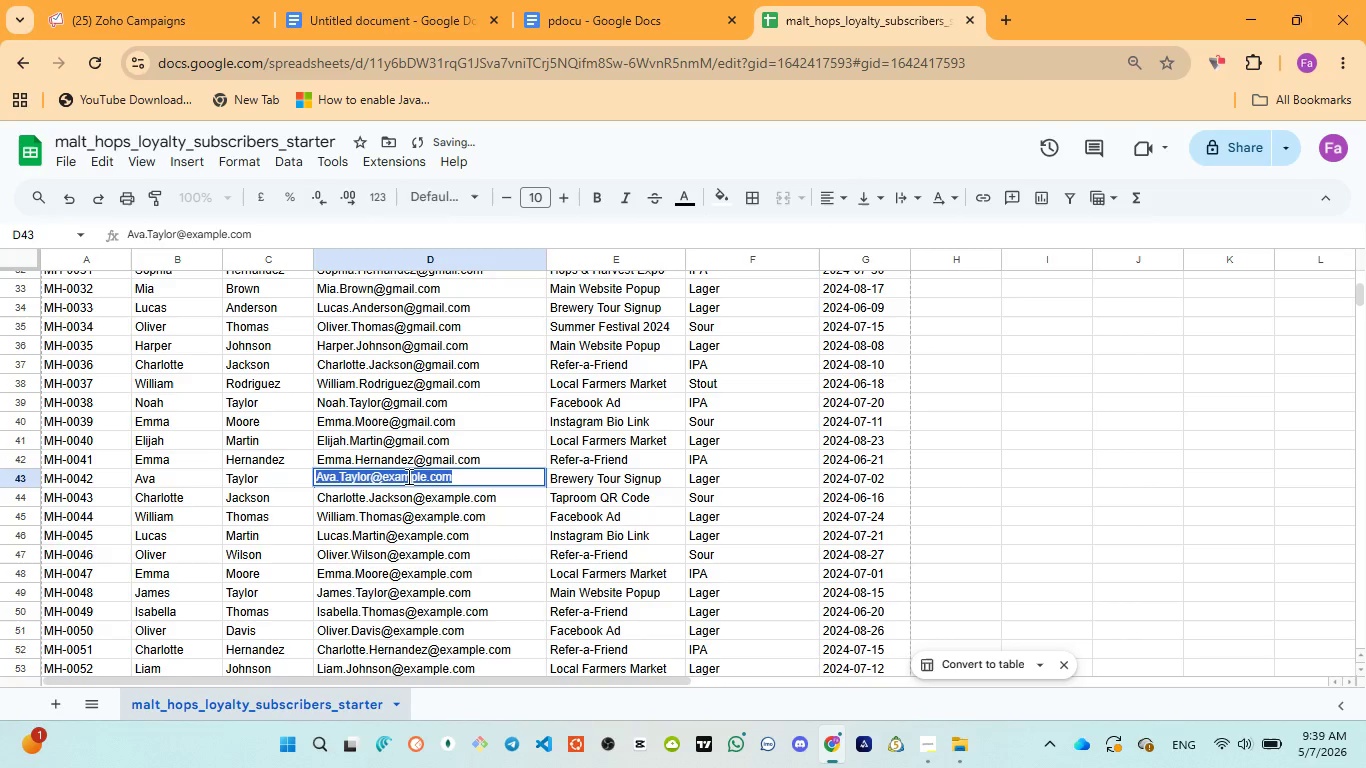 
triple_click([407, 476])
 